 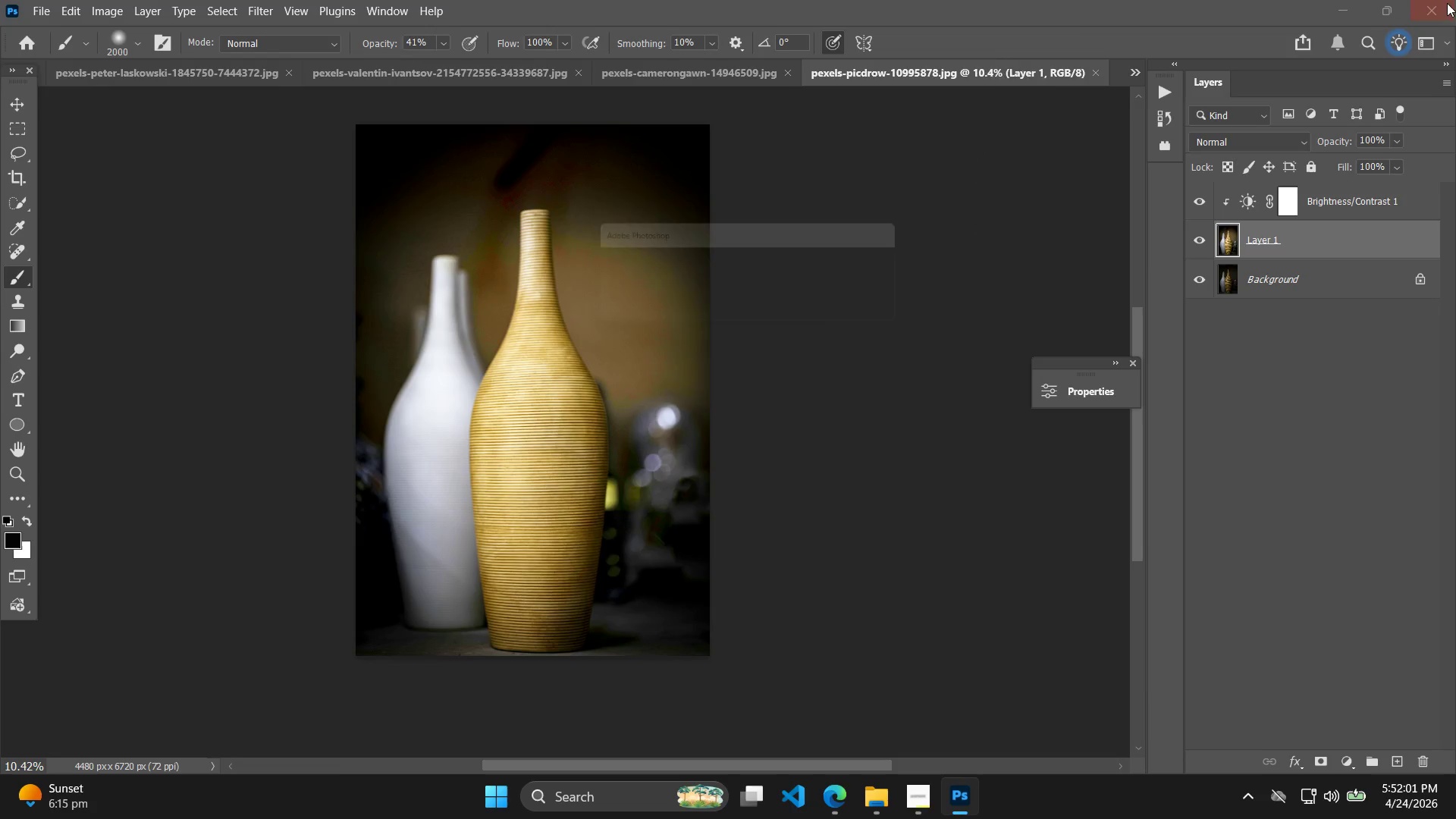 
left_click([771, 305])
 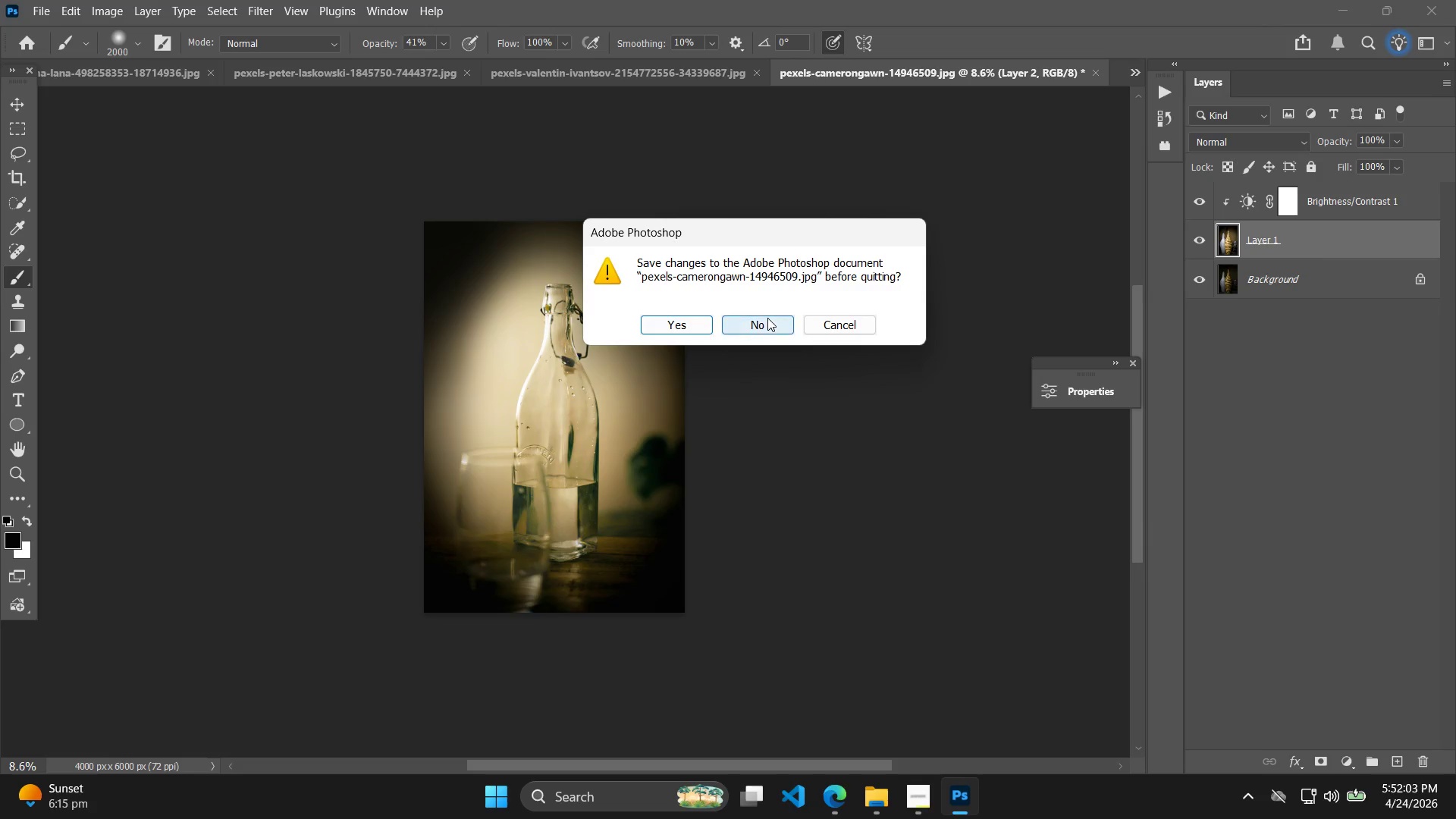 
key(ArrowRight)
 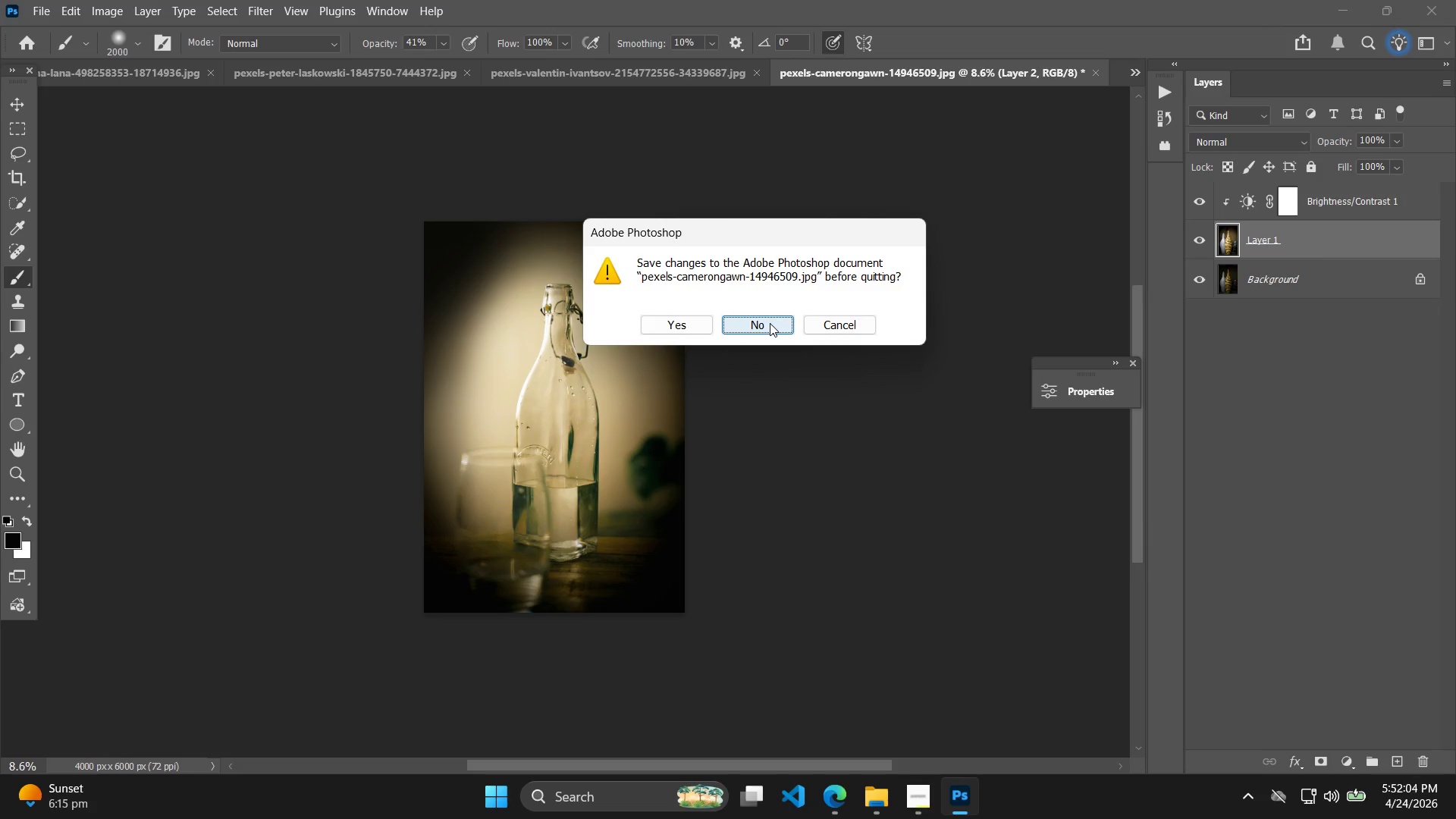 
key(Enter)
 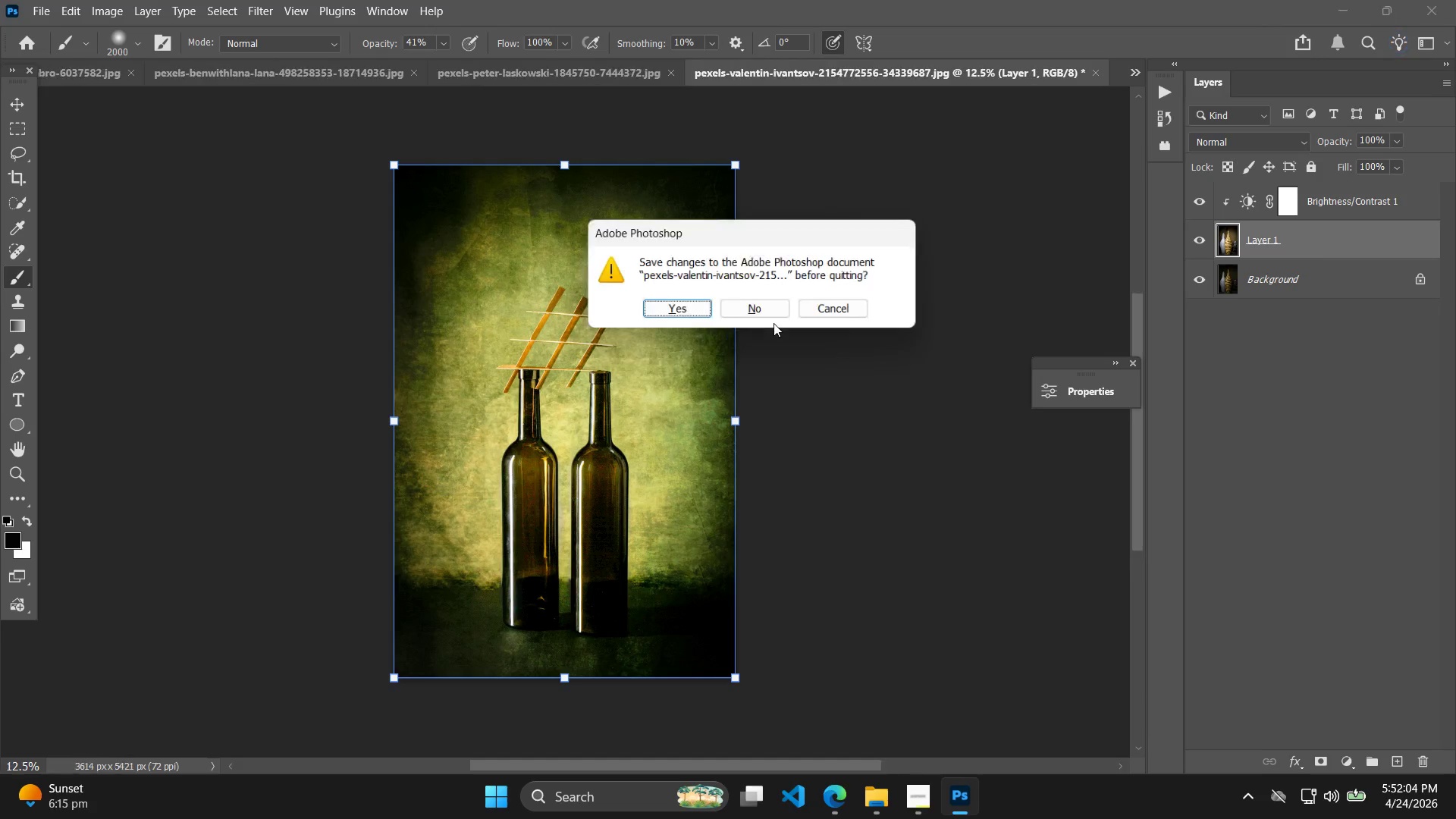 
key(ArrowRight)
 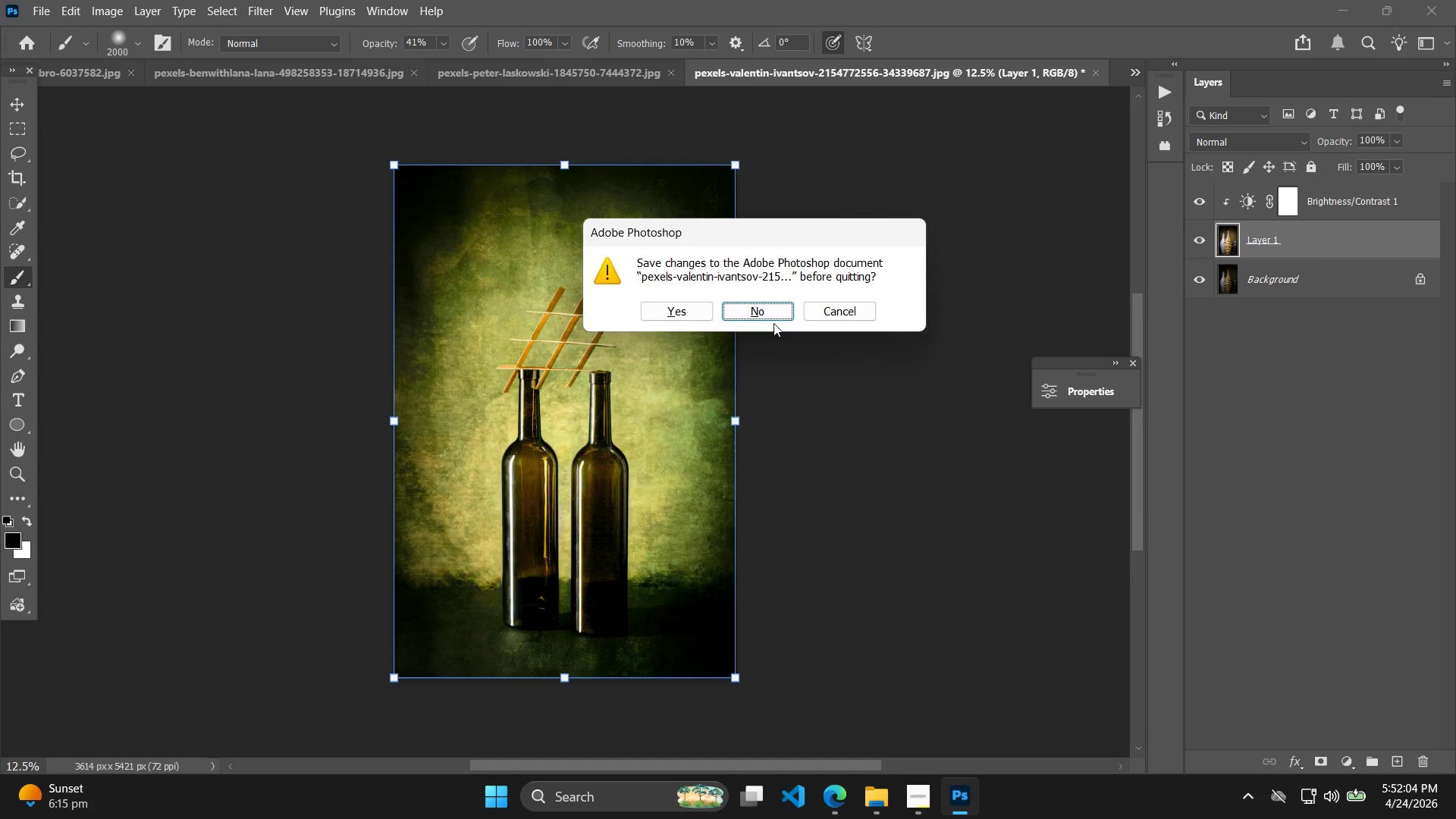 
key(Enter)
 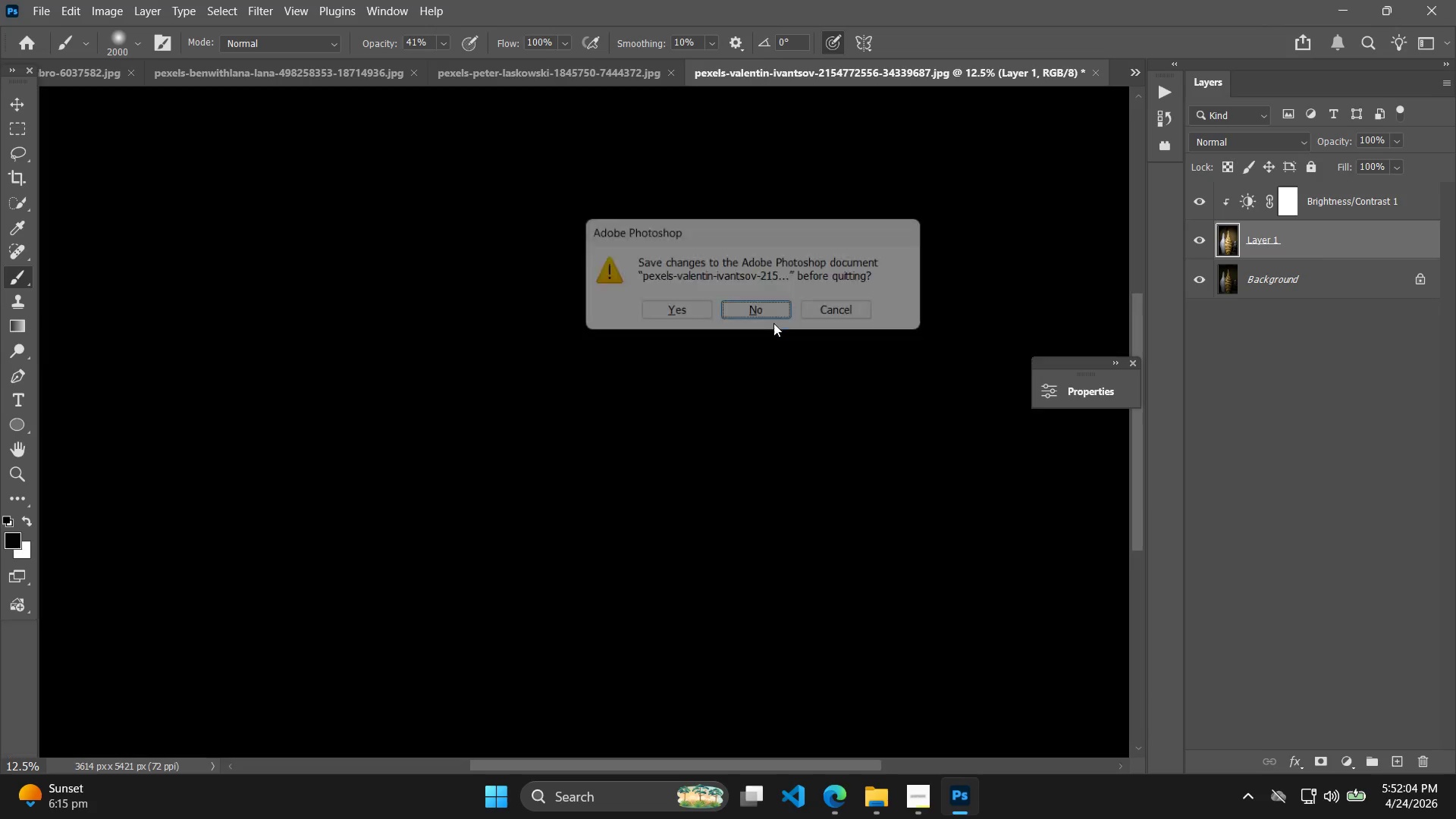 
key(ArrowRight)
 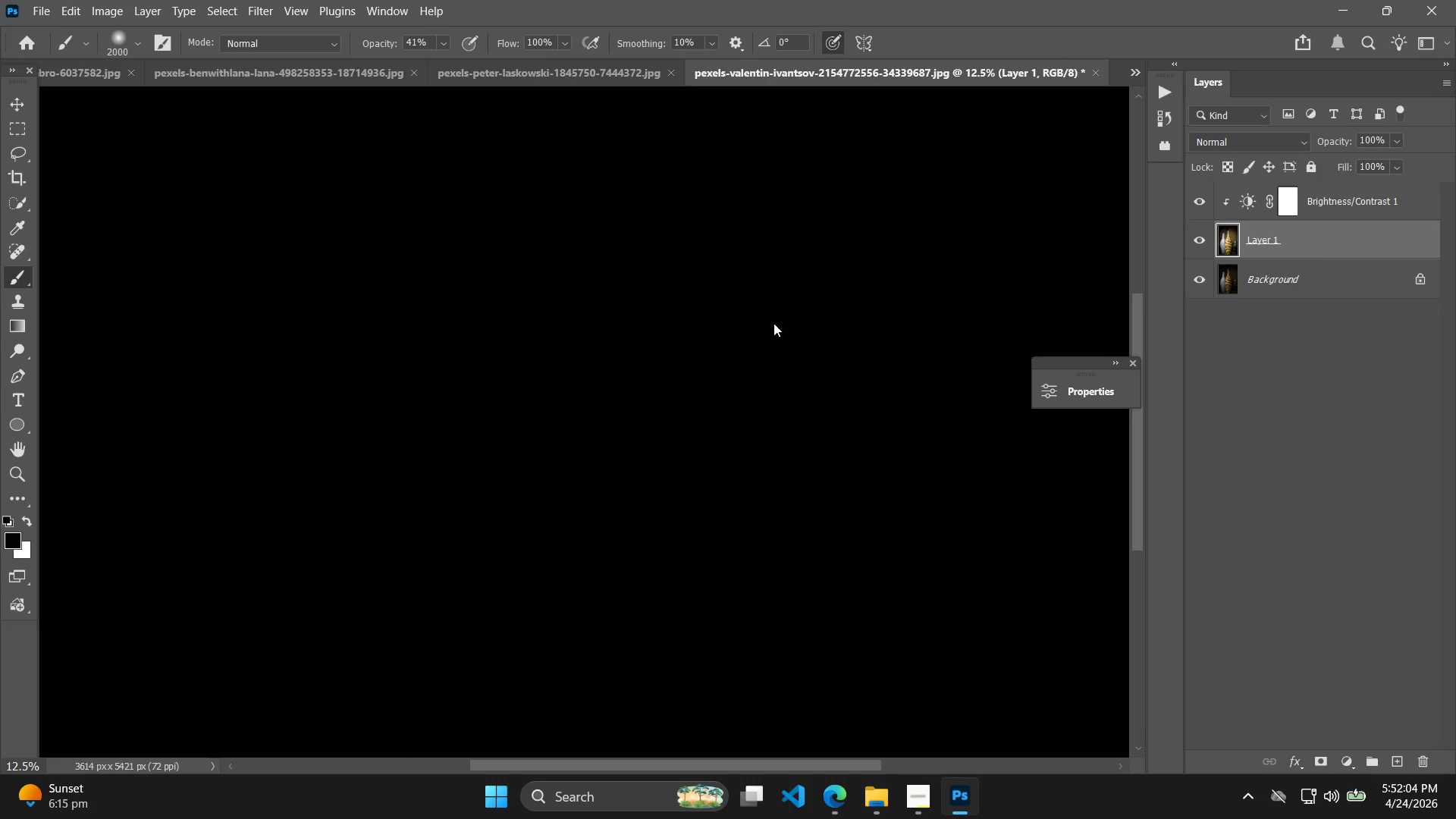 
key(Enter)
 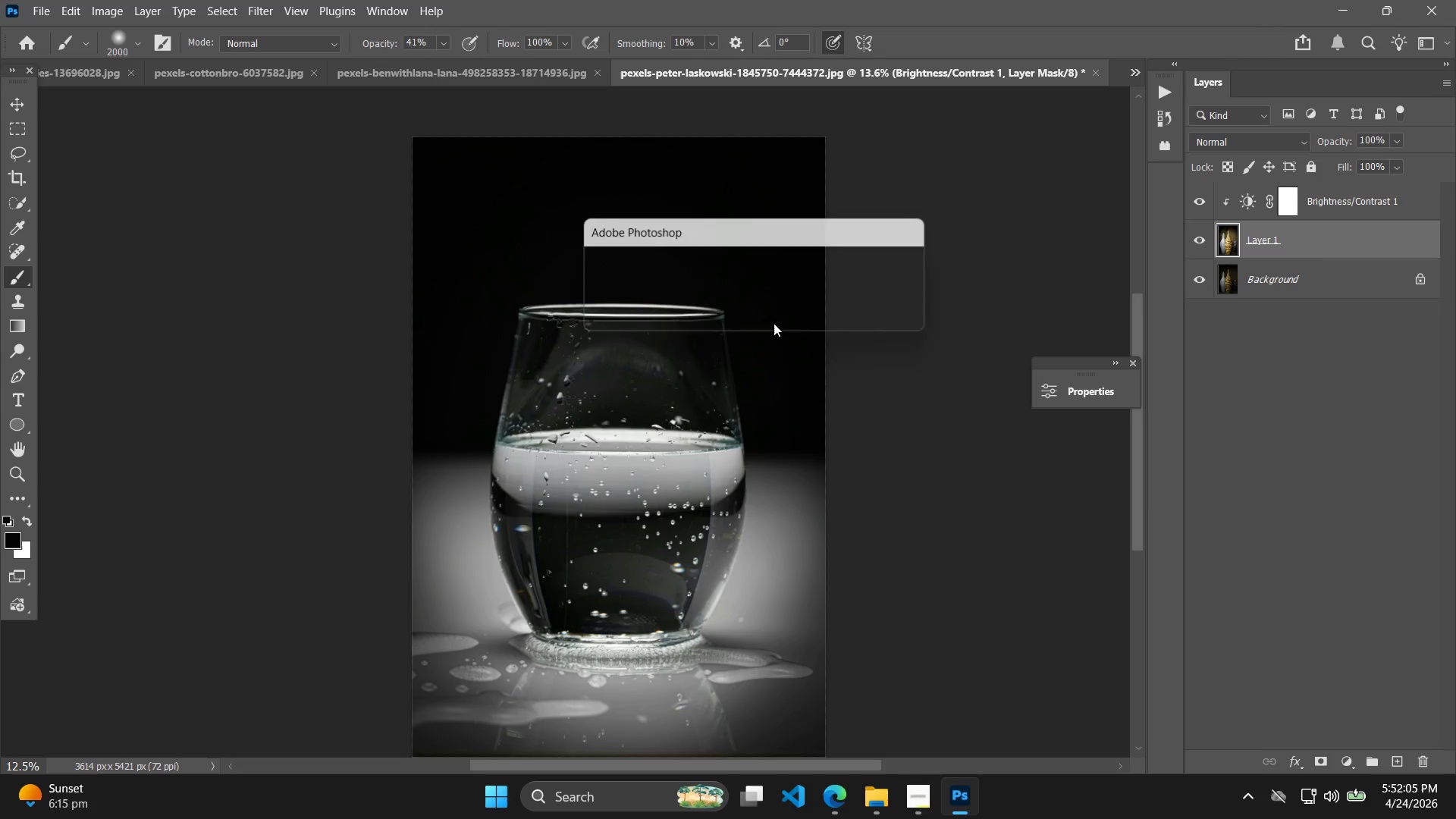 
key(ArrowRight)
 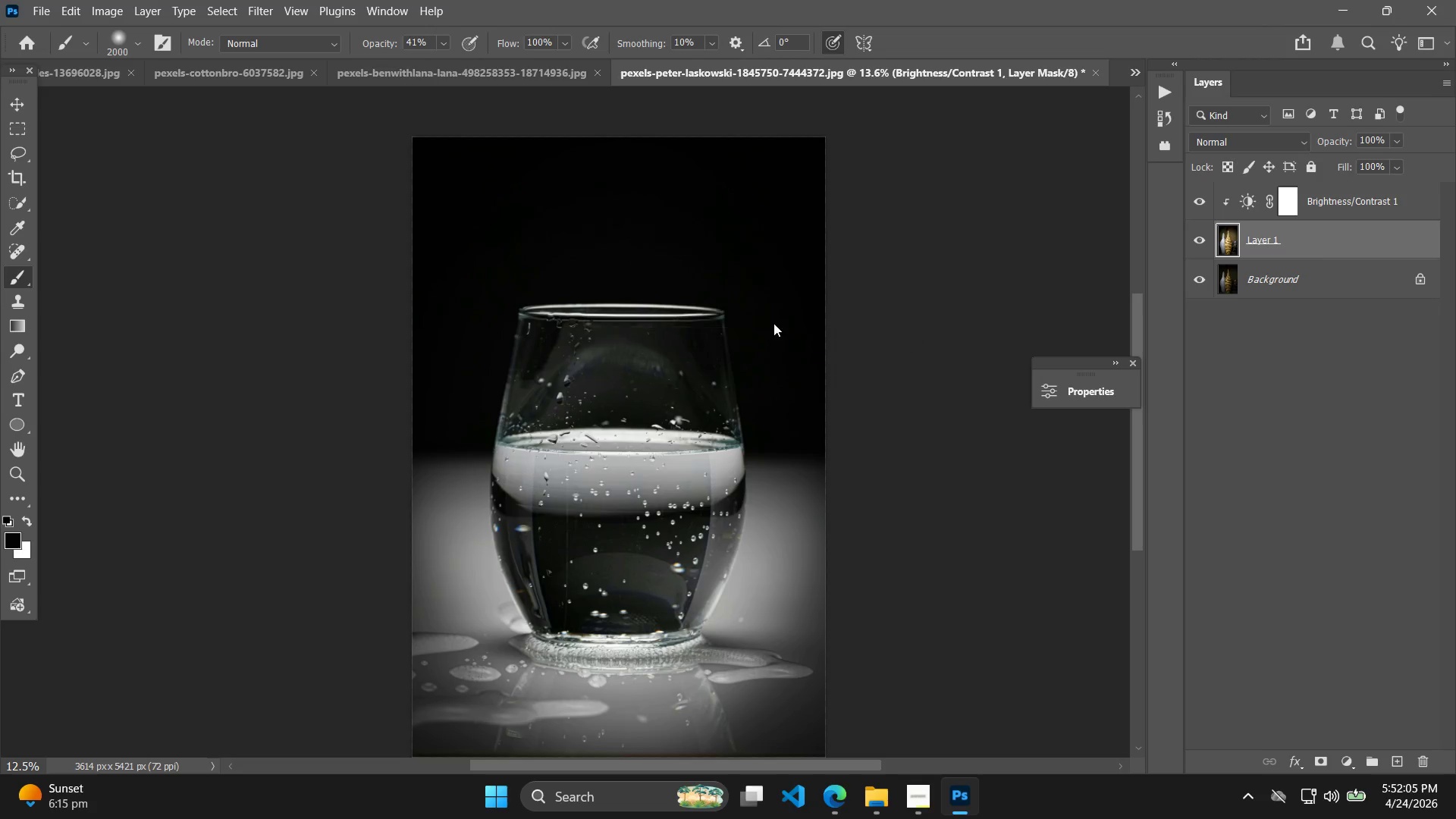 
key(Enter)
 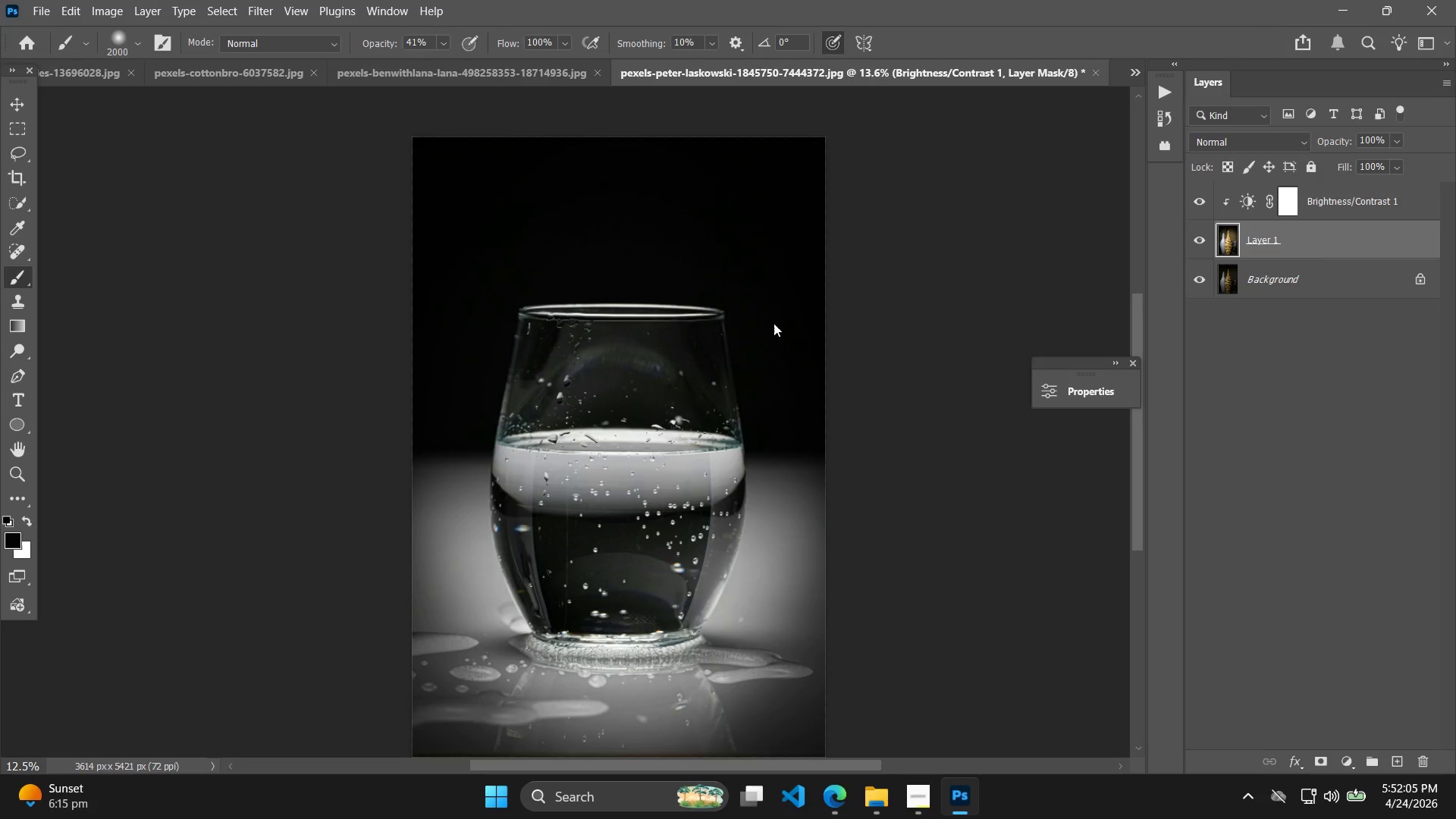 
key(ArrowRight)
 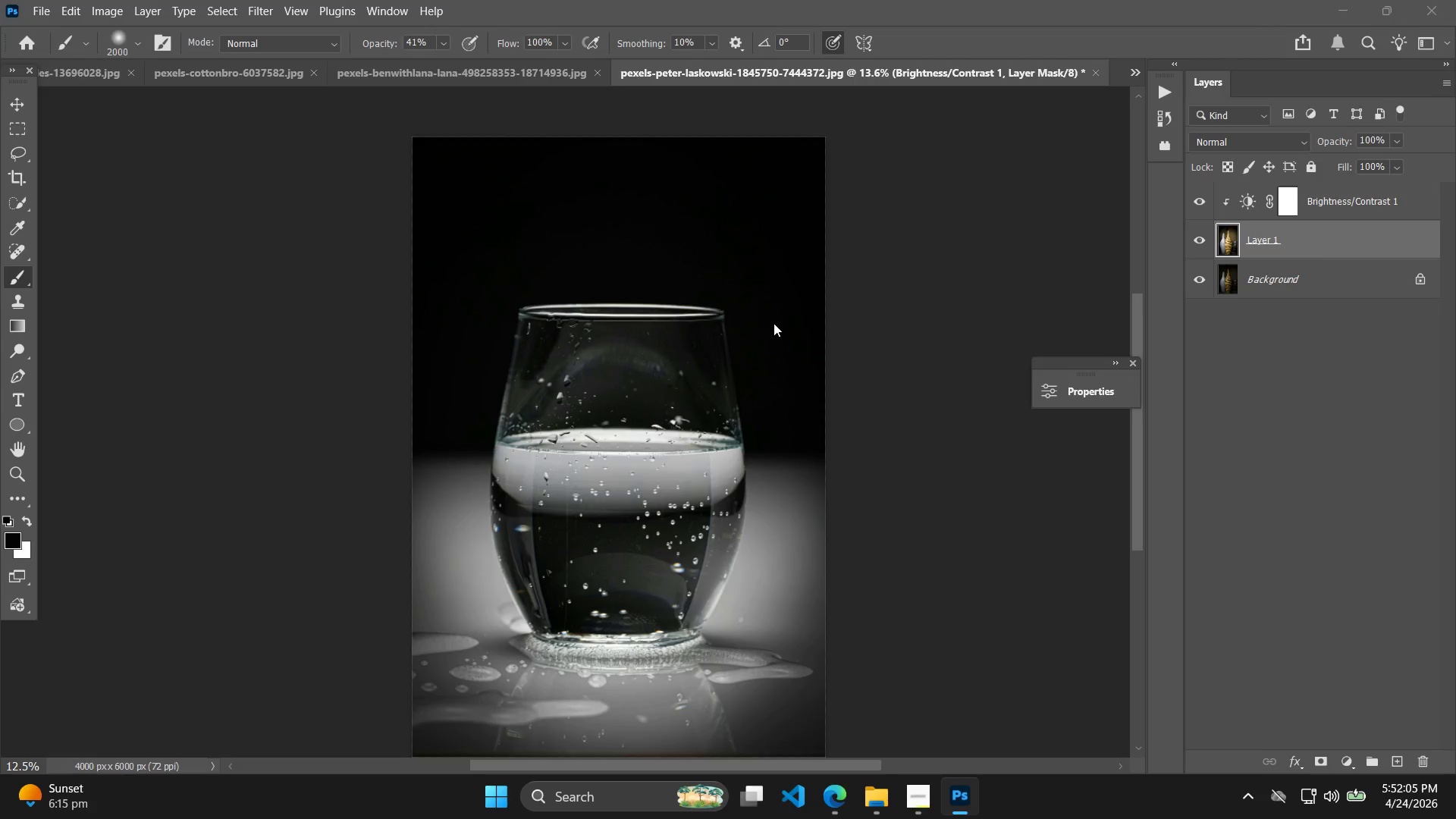 
key(Enter)
 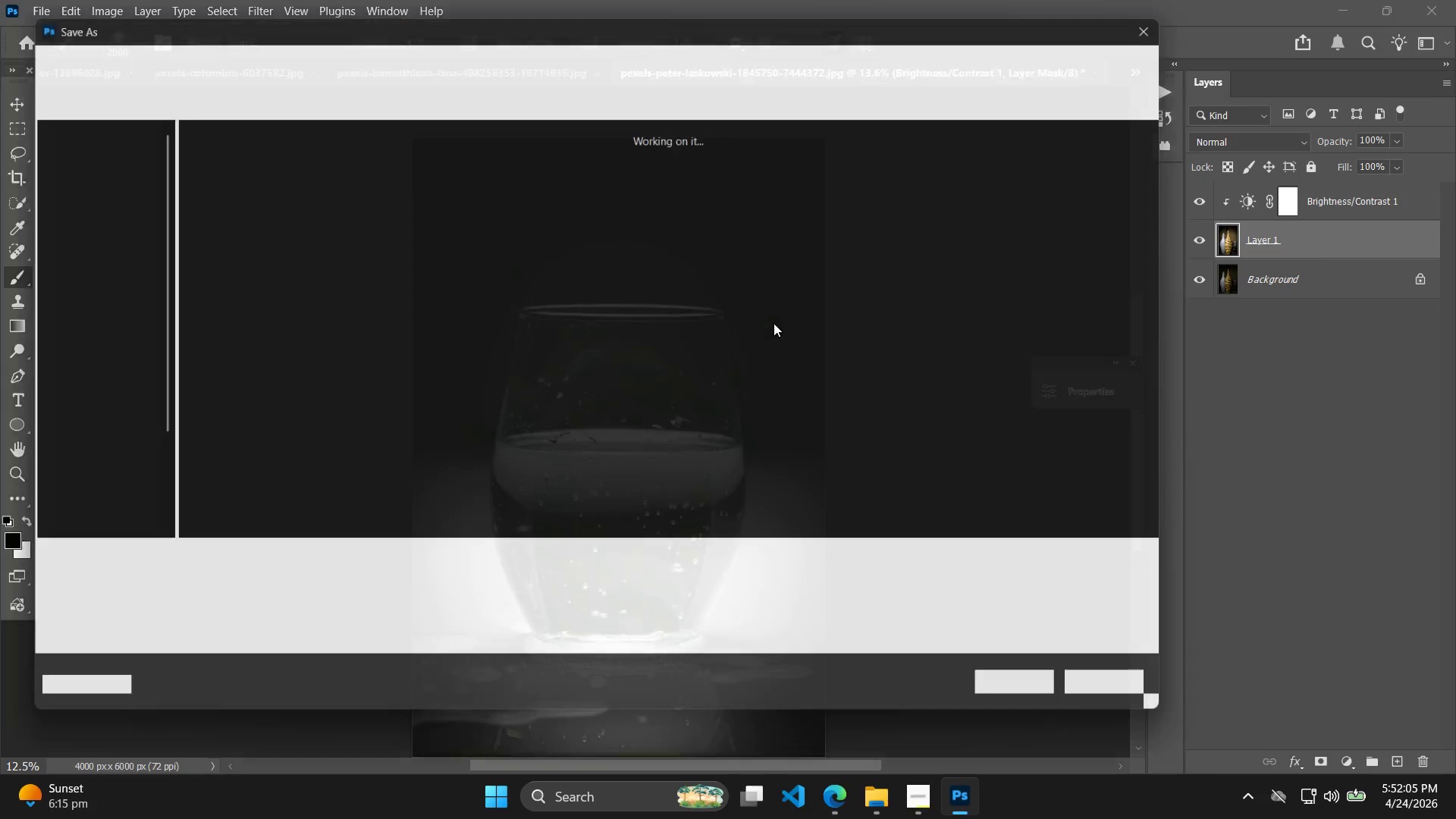 
key(ArrowRight)
 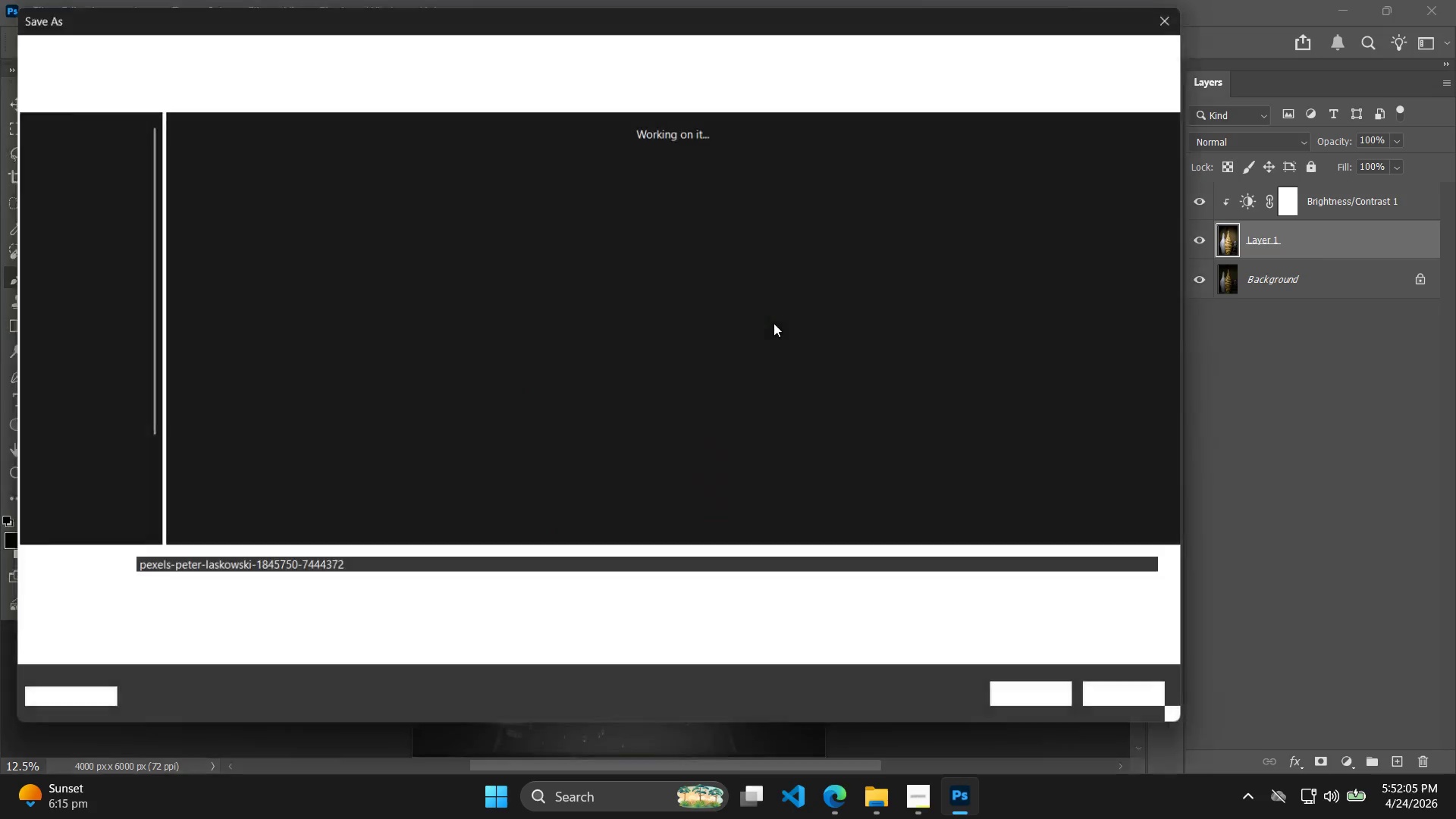 
key(Enter)
 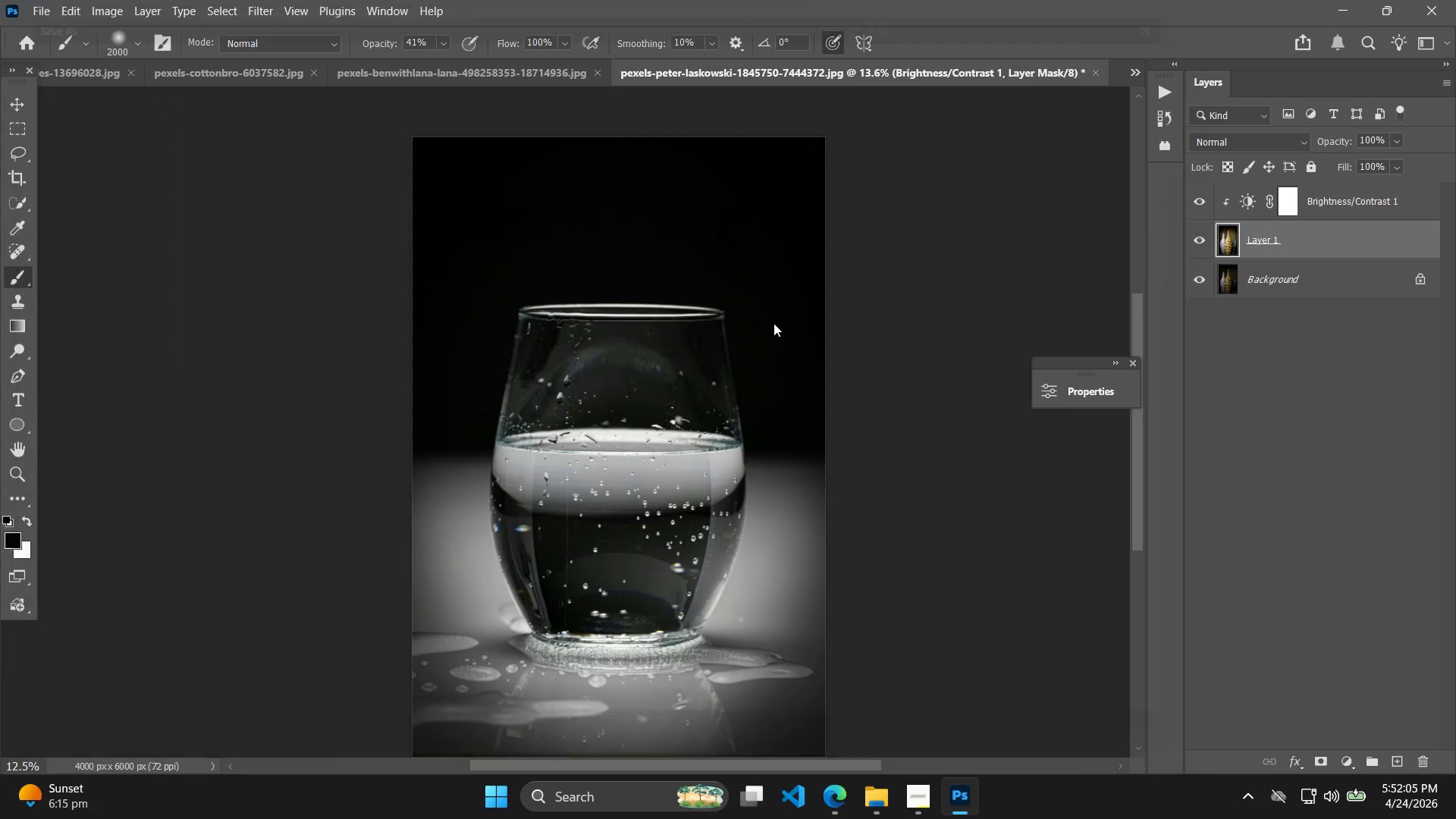 
key(ArrowRight)
 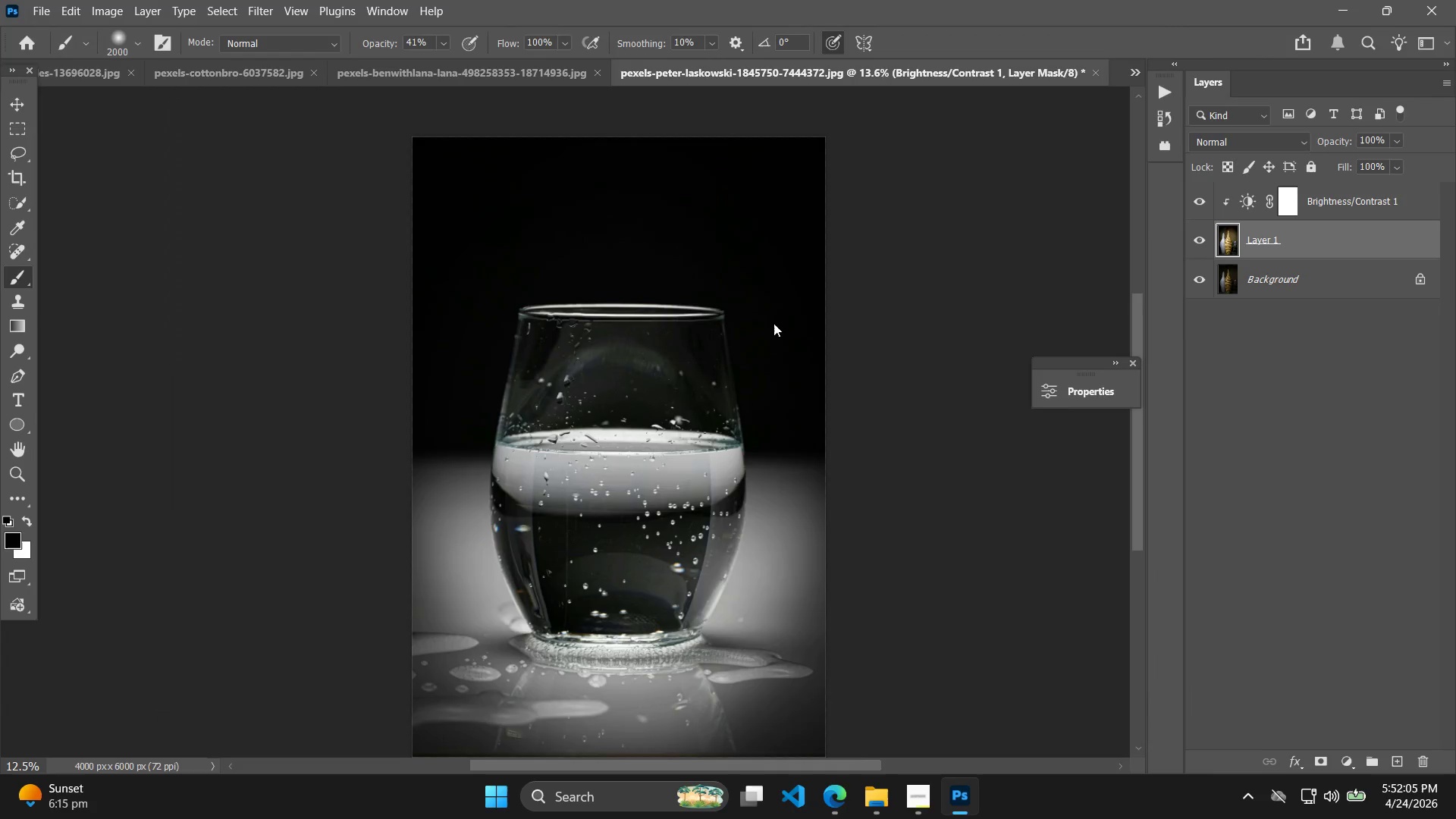 
key(Enter)
 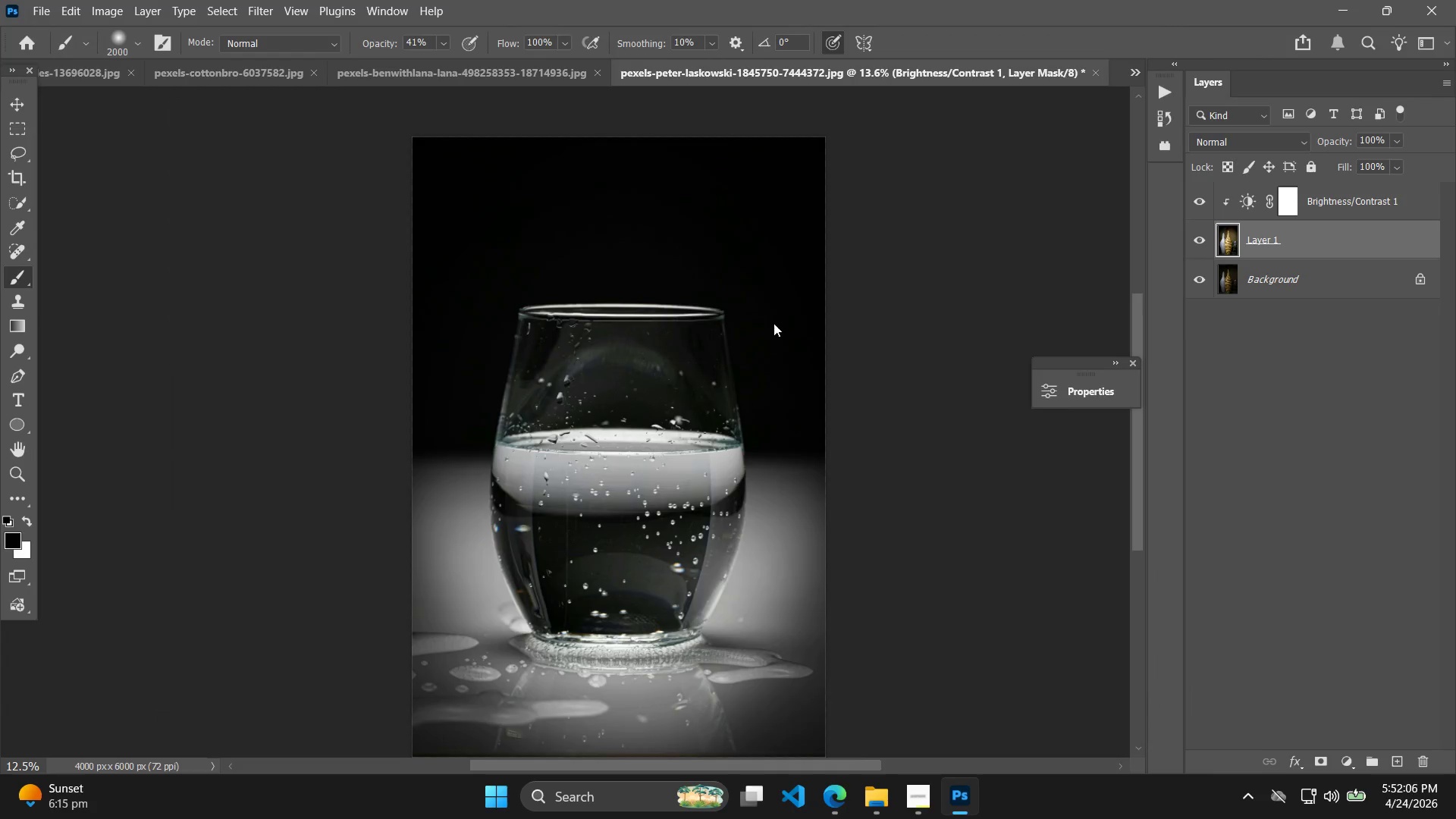 
key(ArrowRight)
 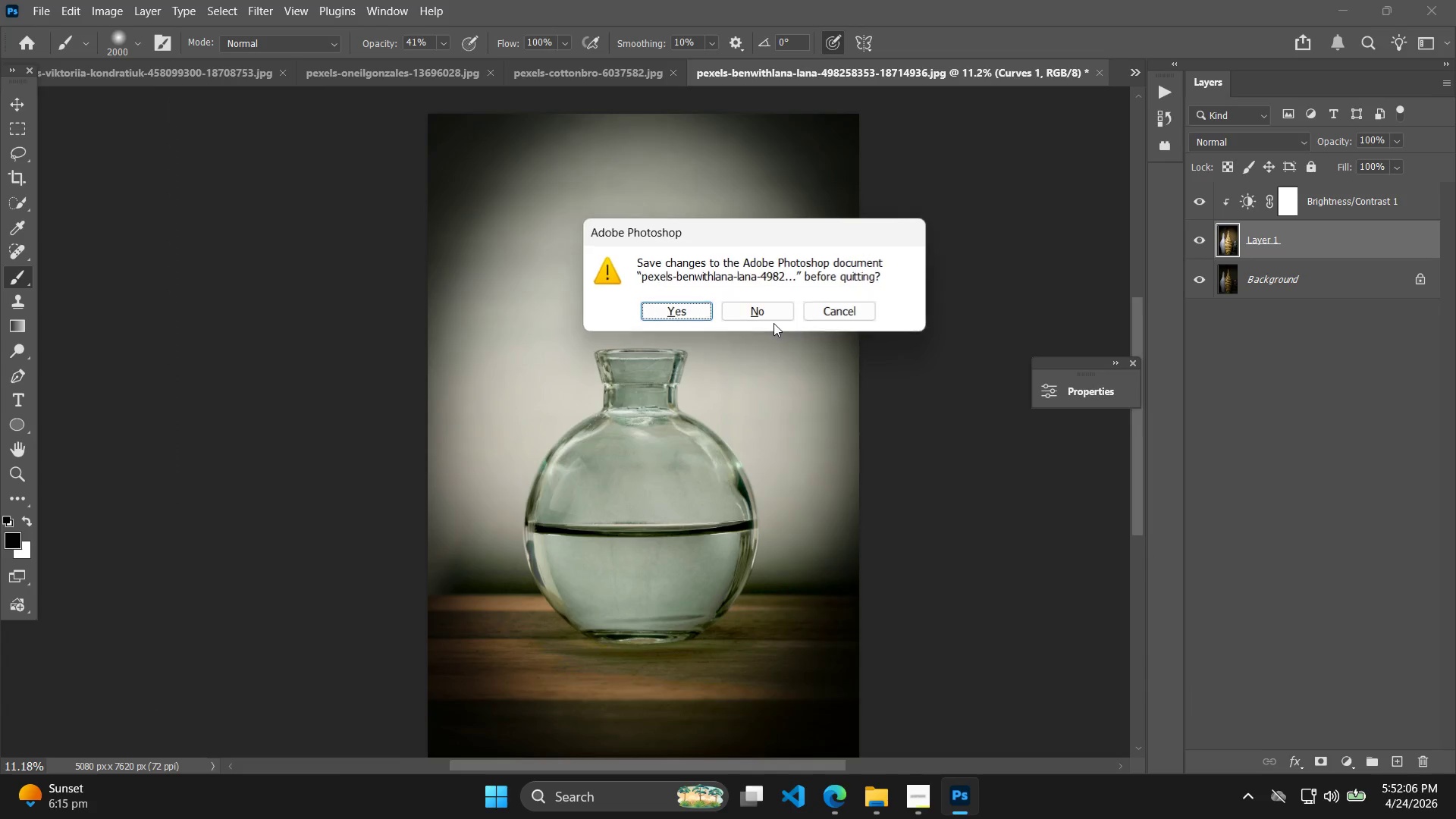 
key(ArrowRight)
 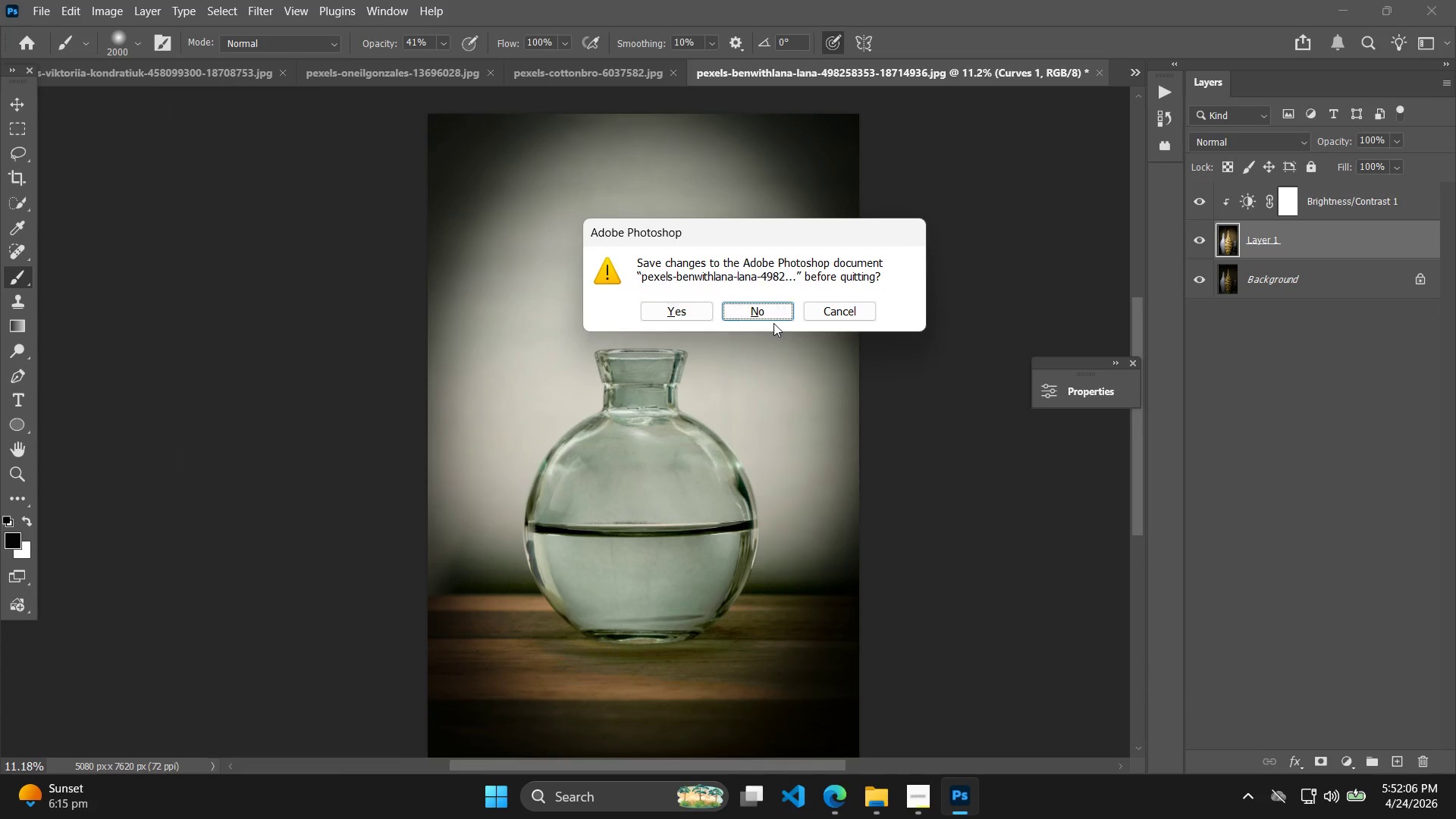 
key(Enter)
 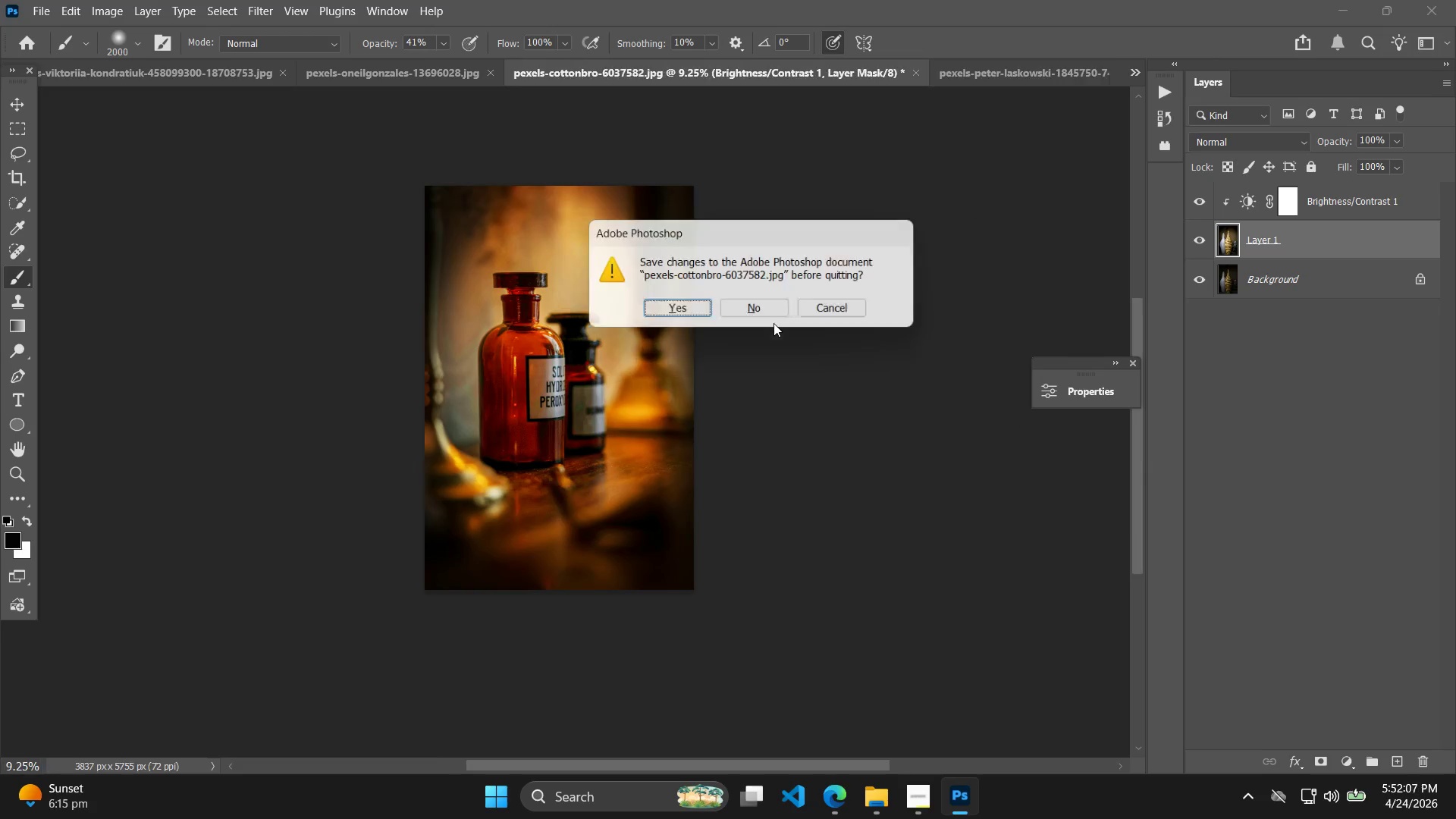 
key(ArrowRight)
 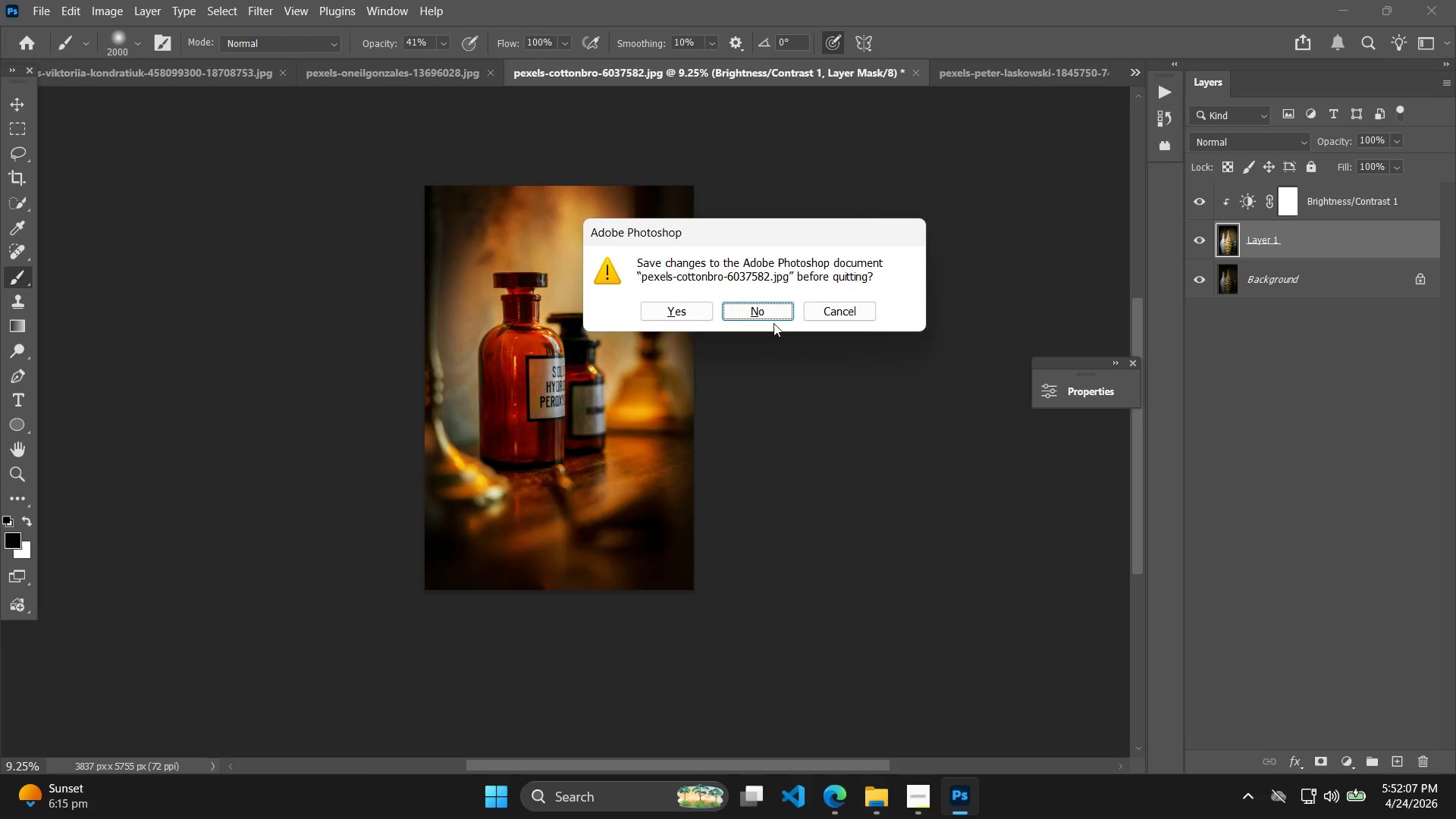 
key(Enter)
 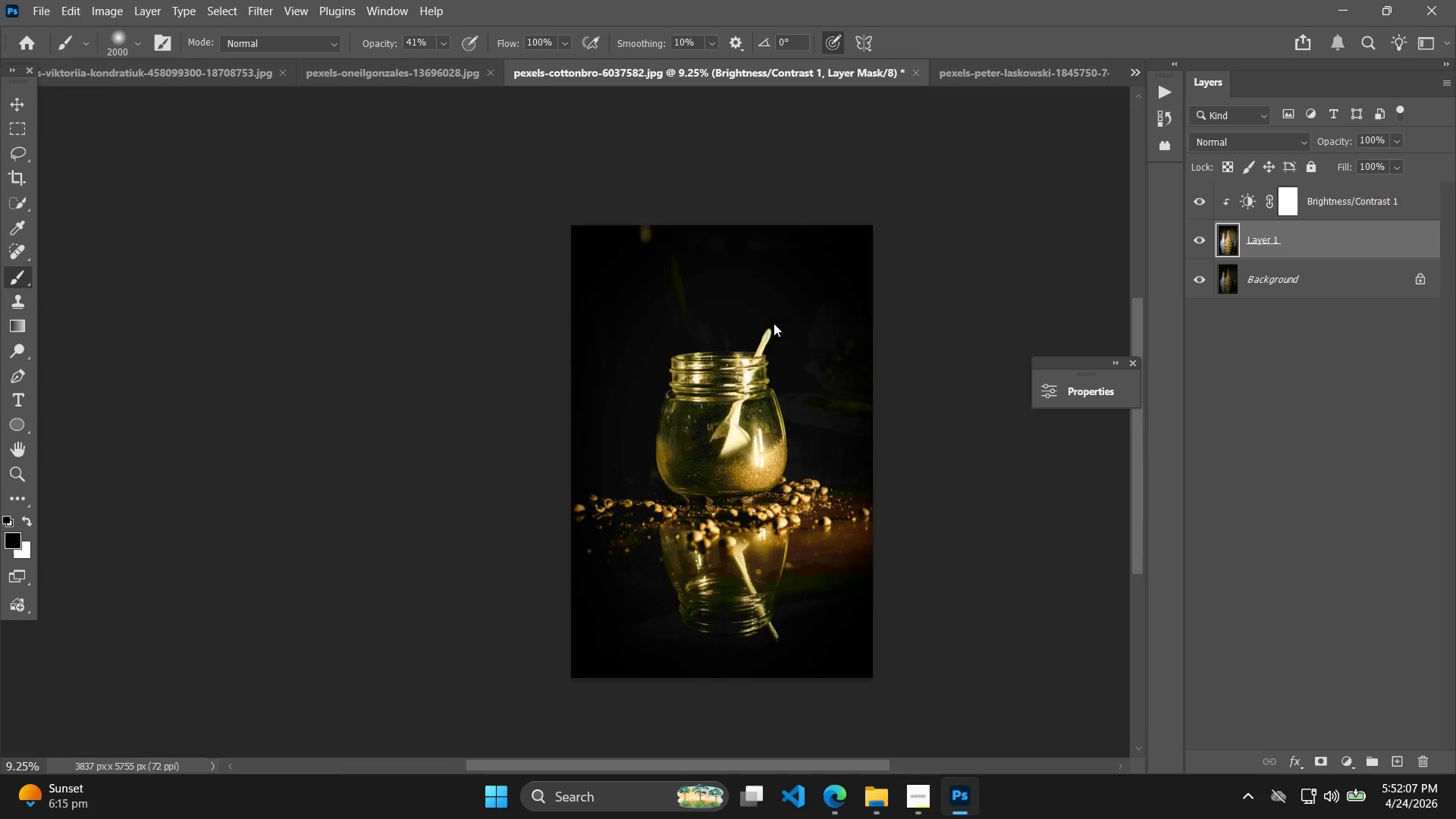 
key(ArrowRight)
 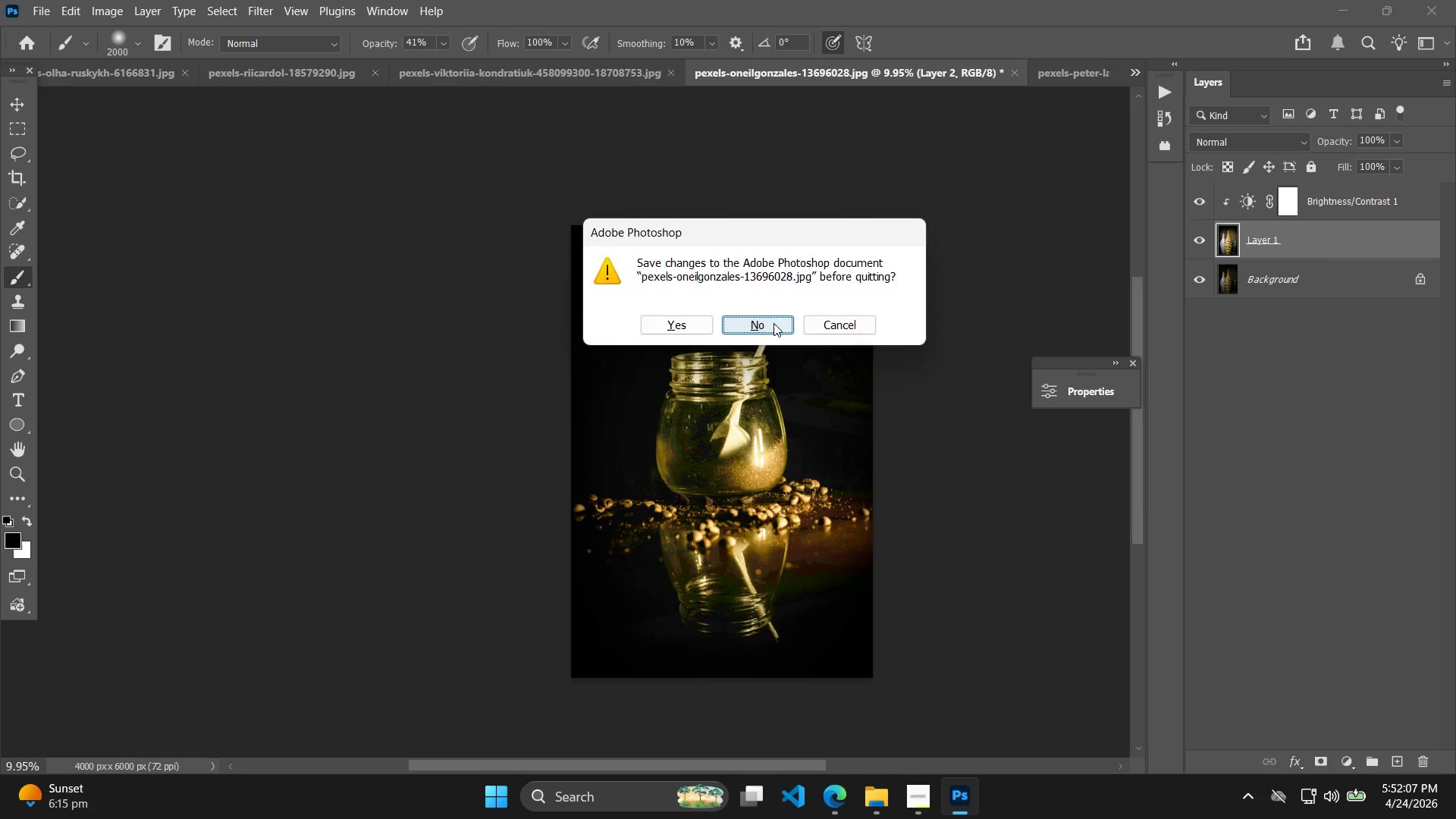 
key(Enter)
 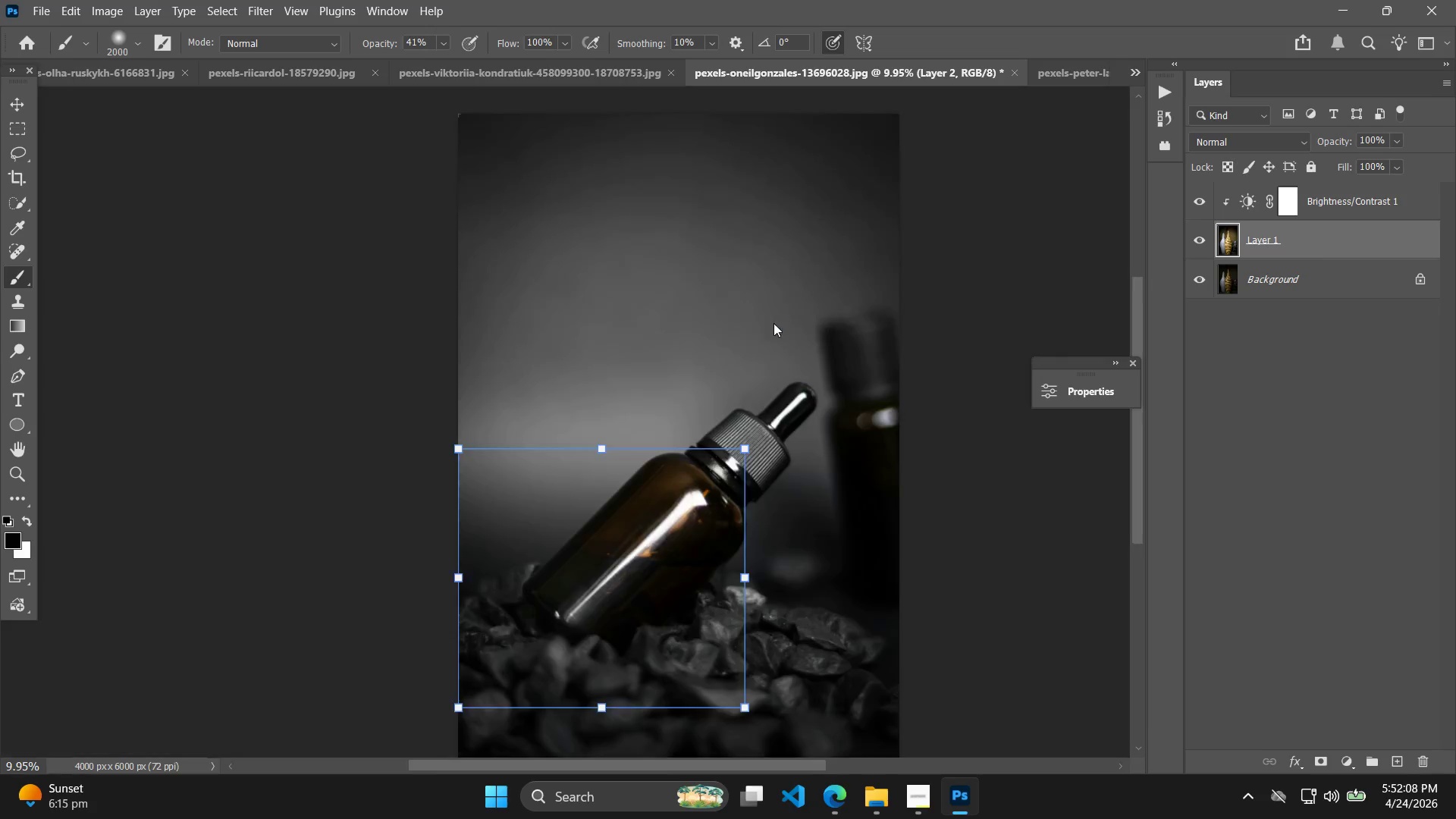 
key(ArrowRight)
 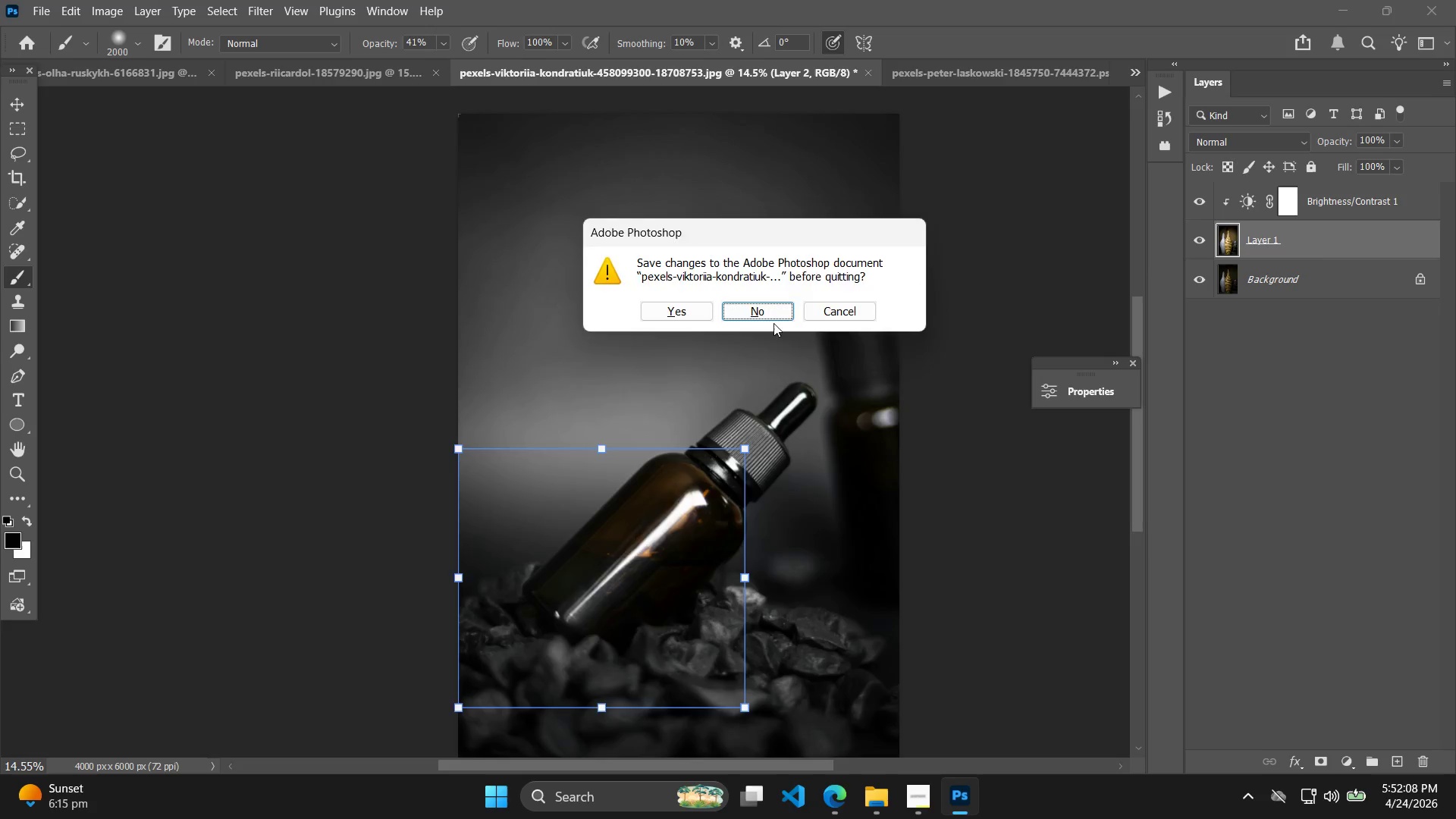 
key(Enter)
 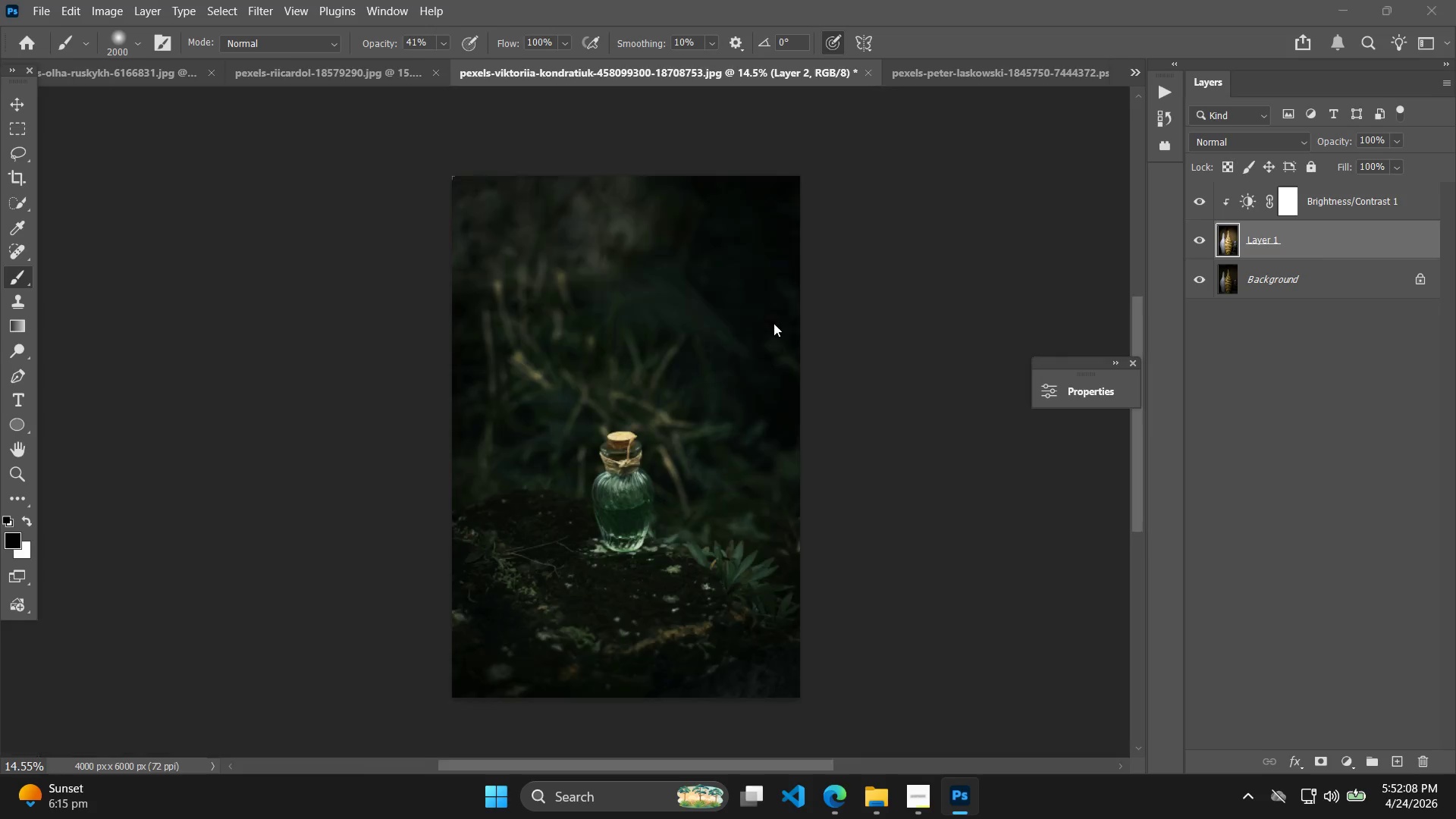 
key(ArrowRight)
 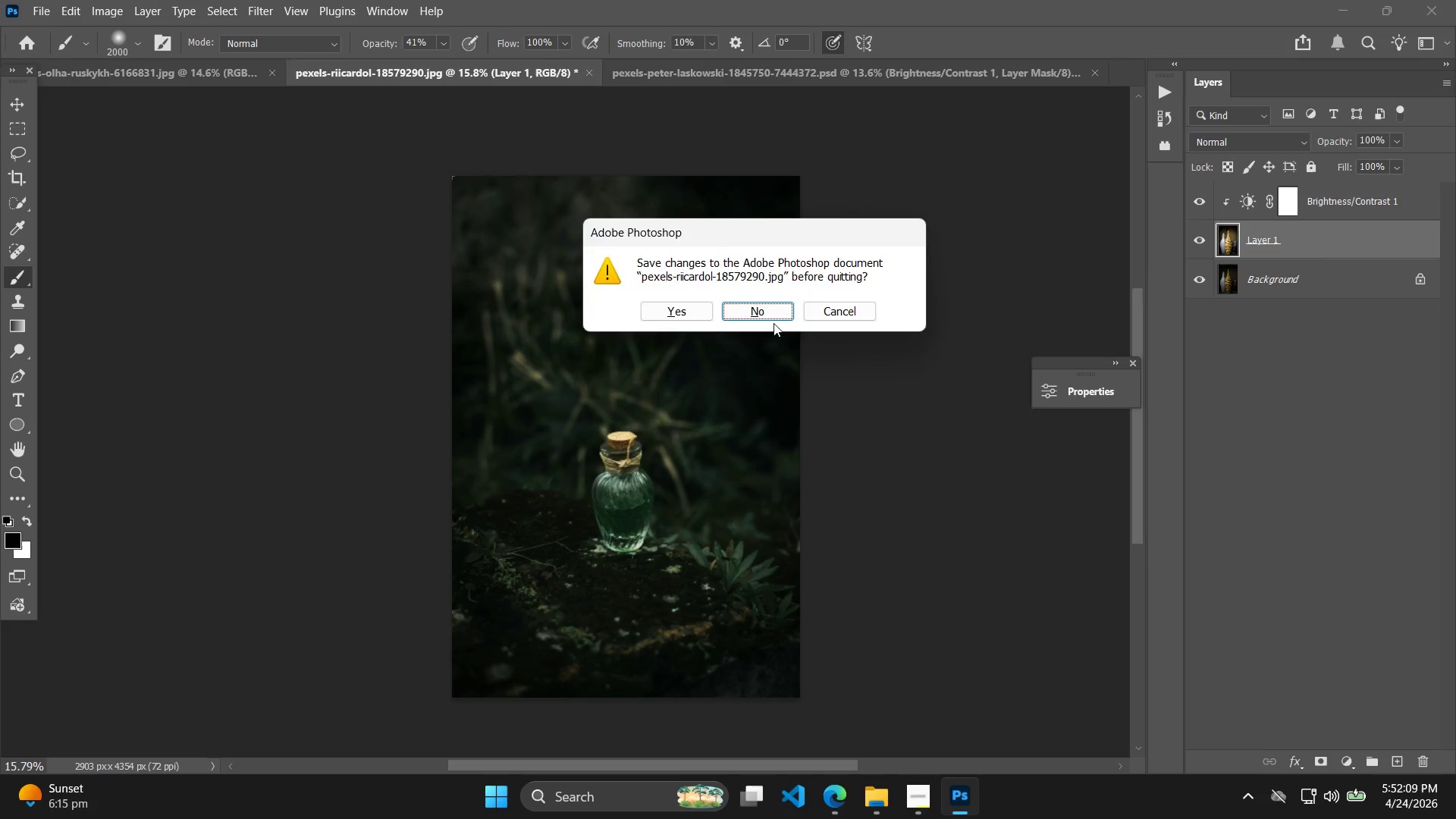 
key(Enter)
 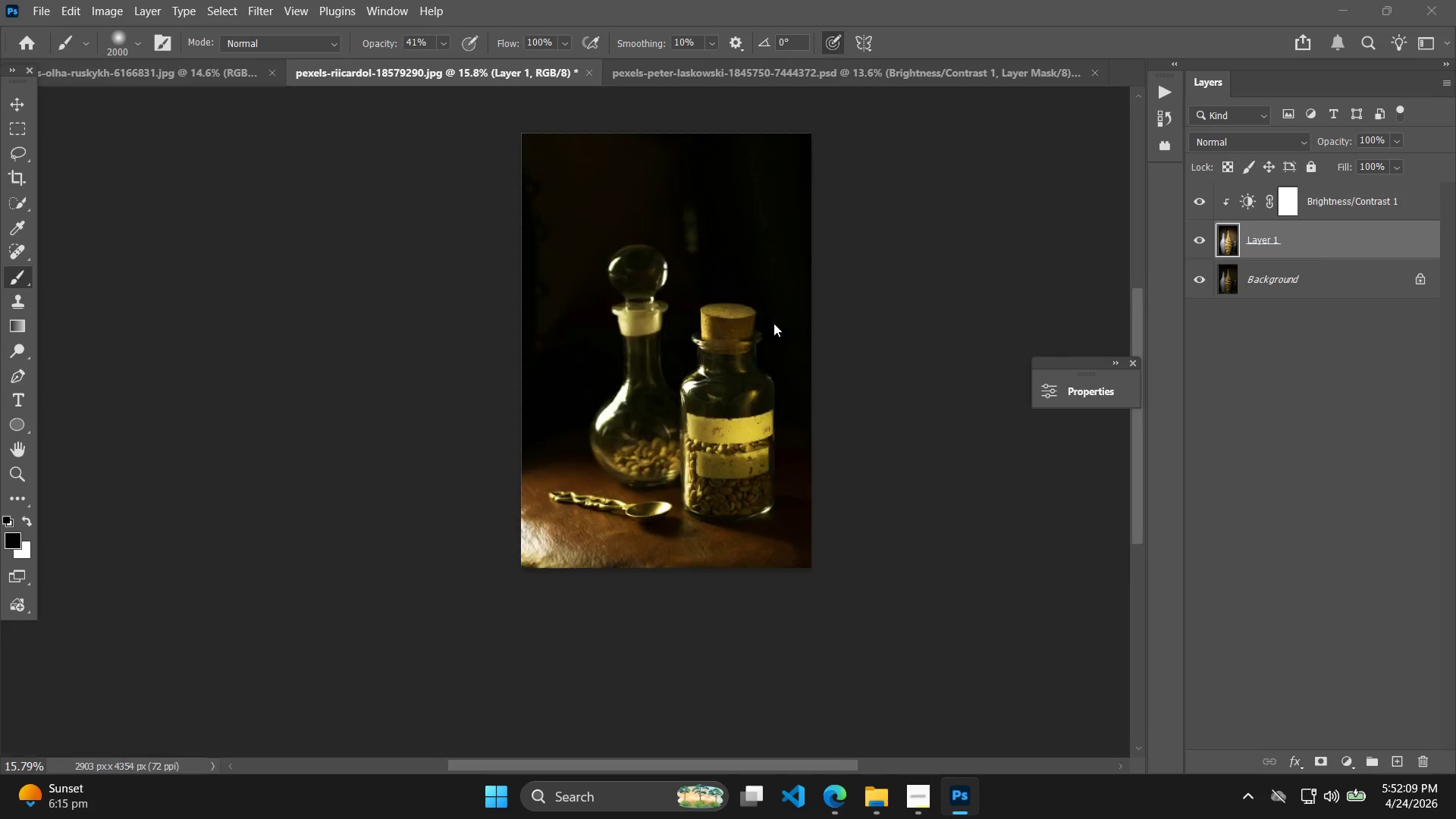 
key(ArrowRight)
 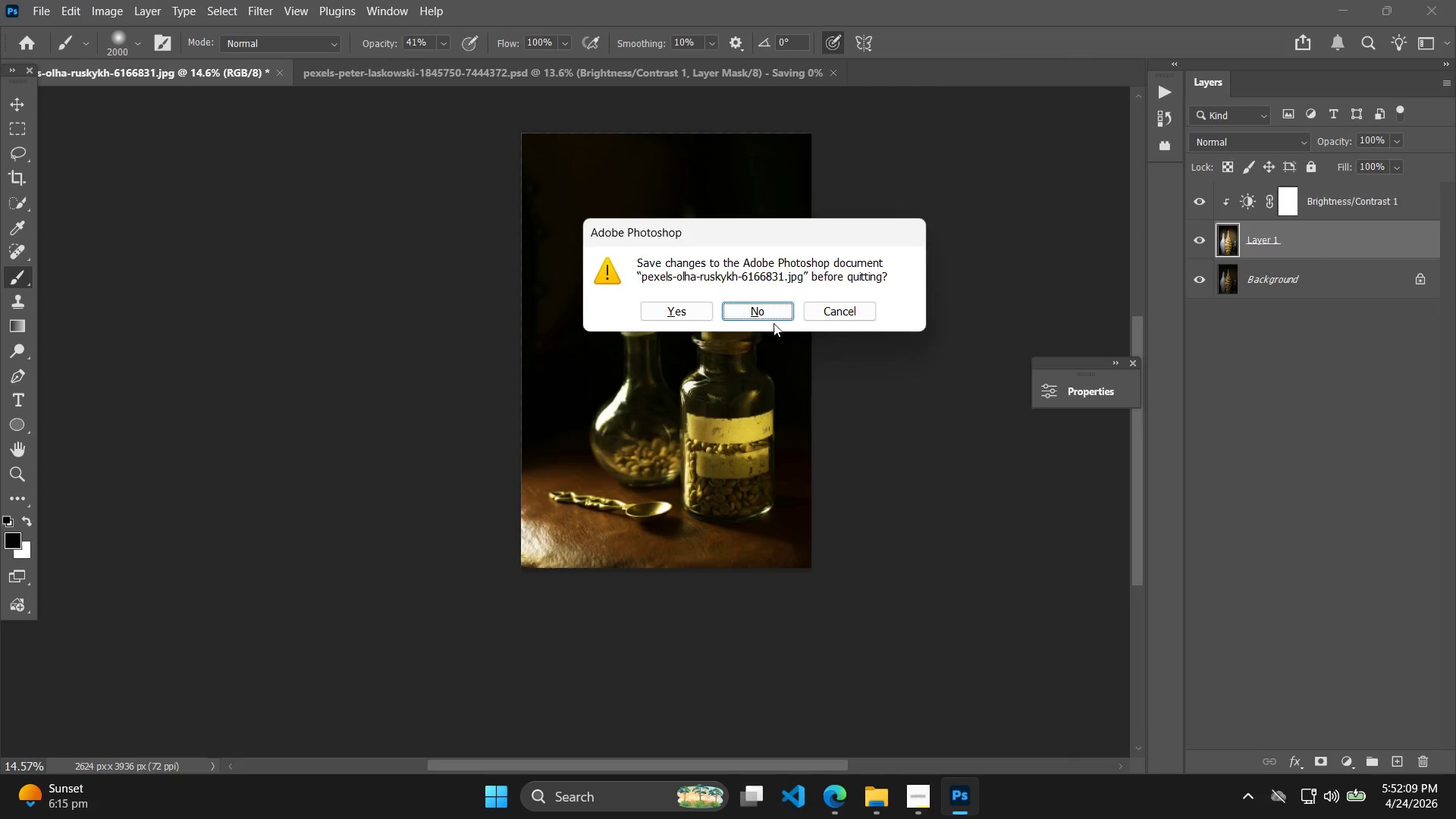 
key(Enter)
 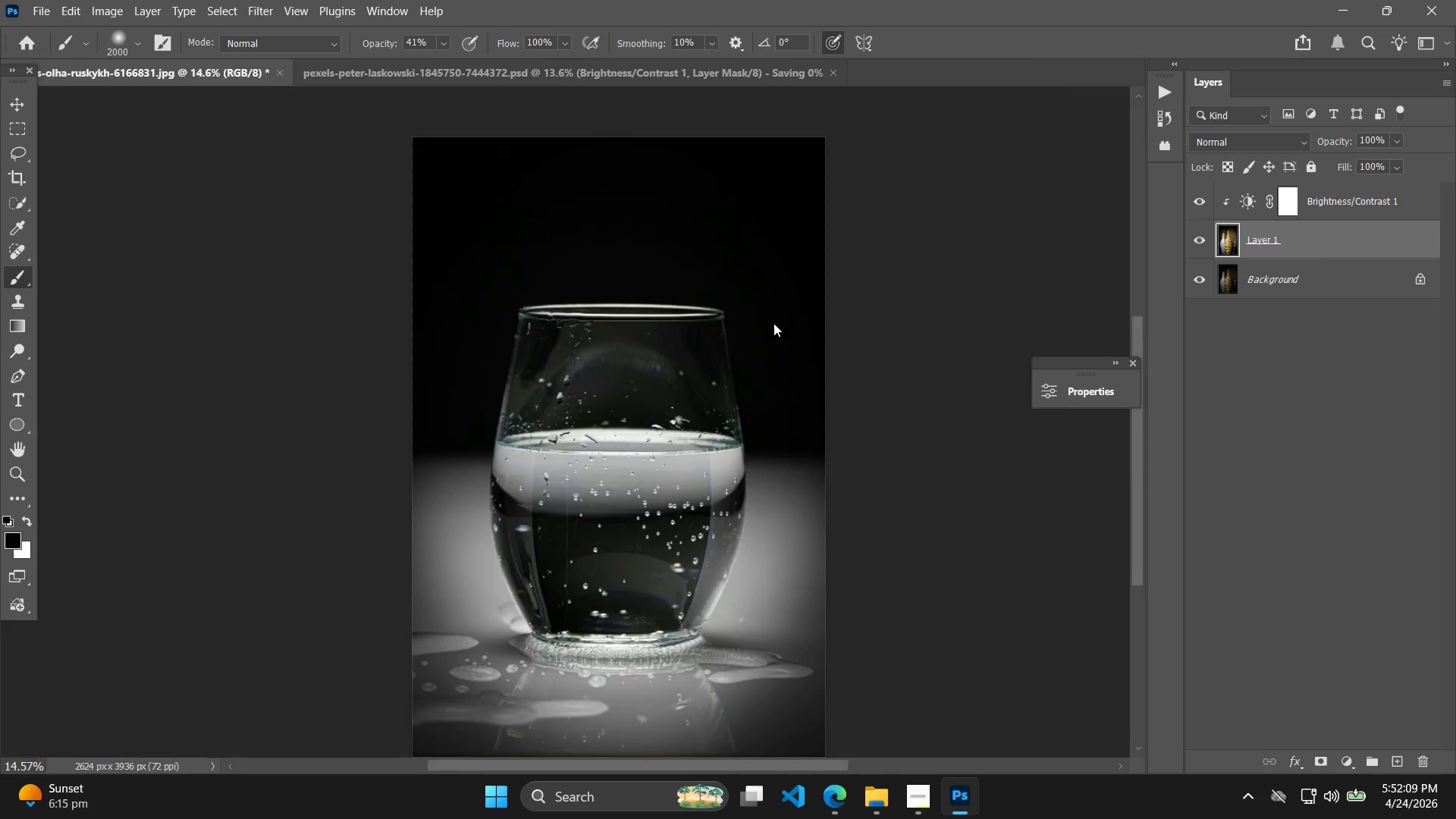 
key(ArrowRight)
 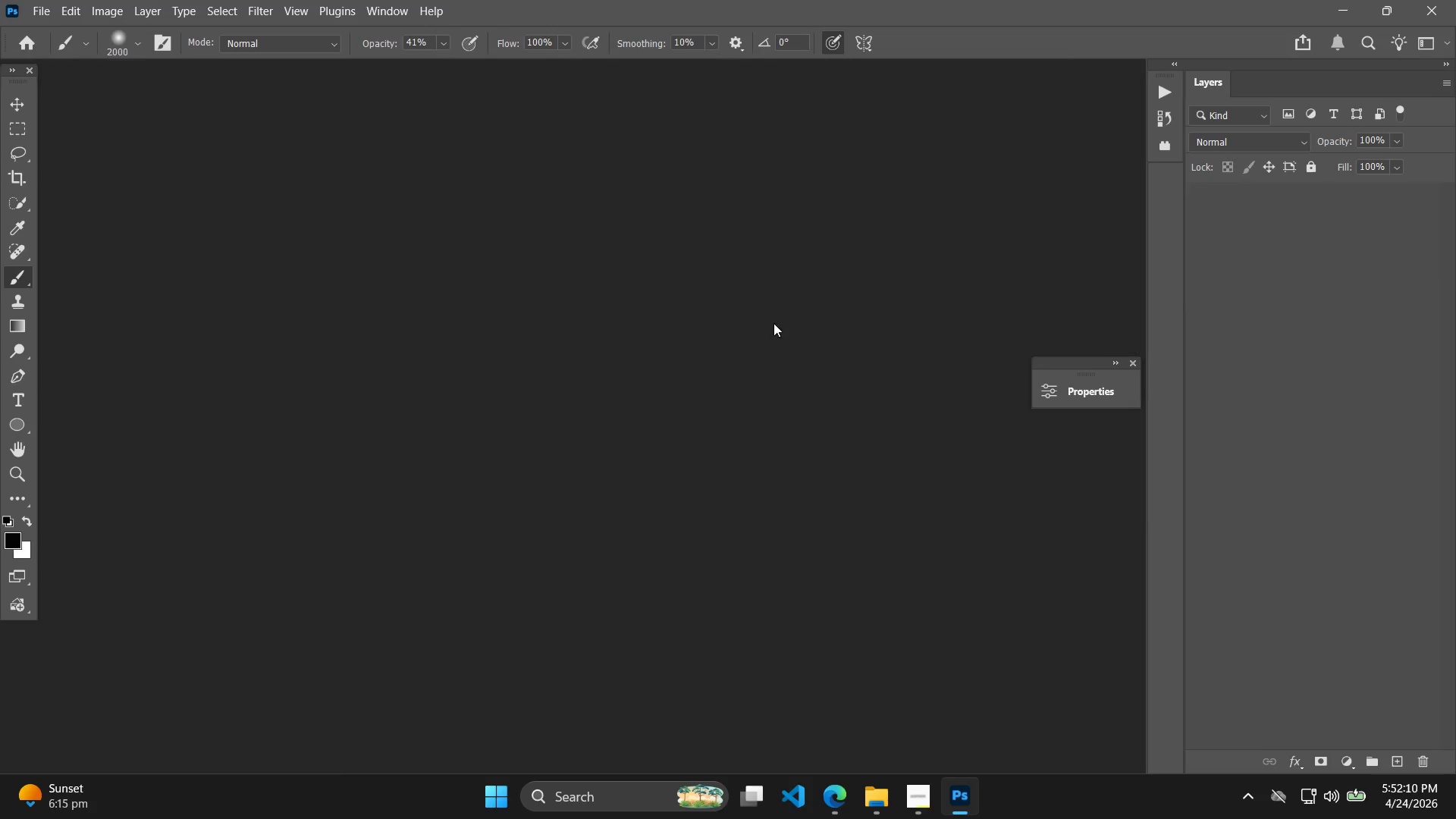 
key(Enter)